 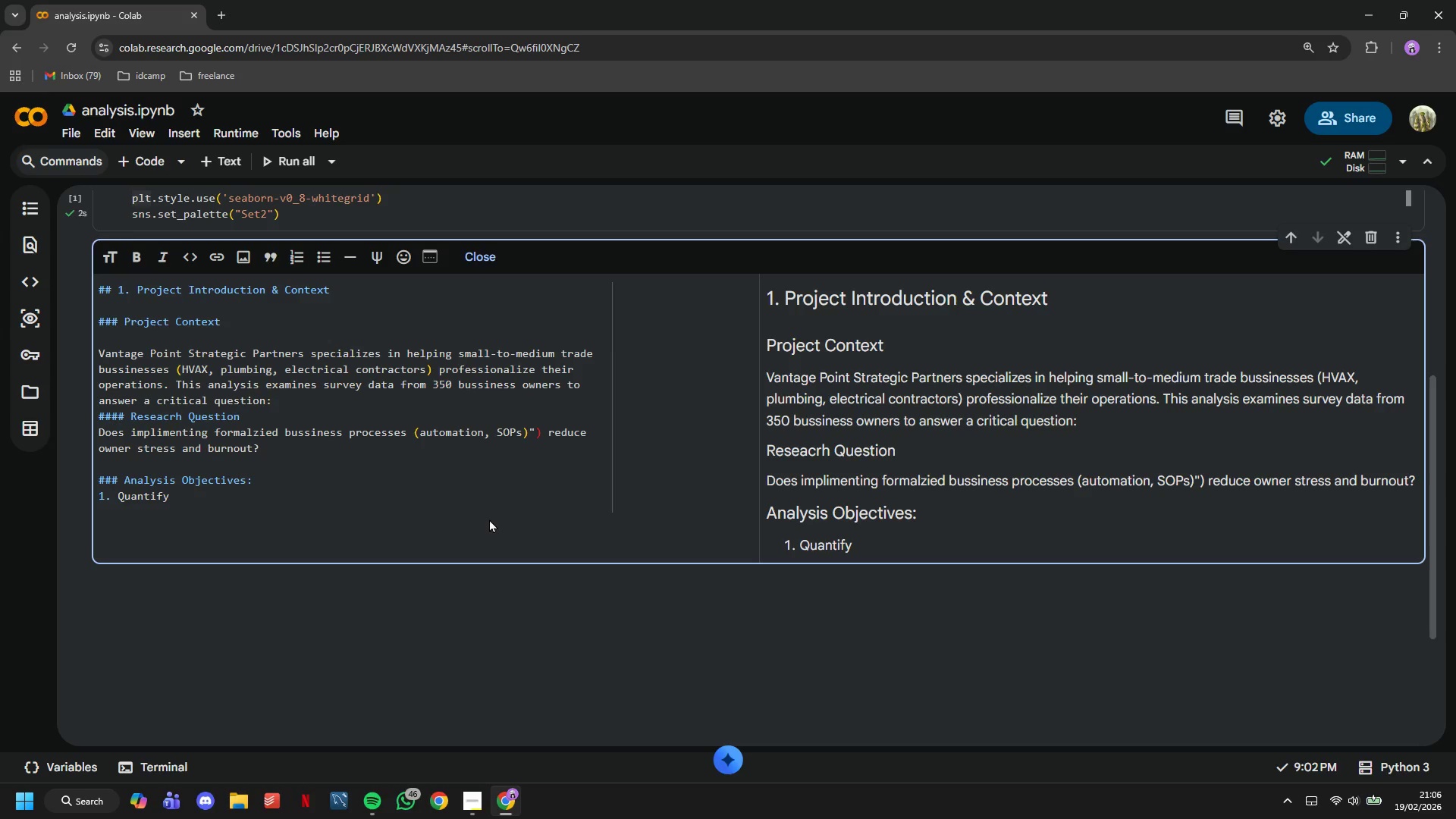 
type(correlation between process automation and owner sta)
key(Backspace)
type(ress)
 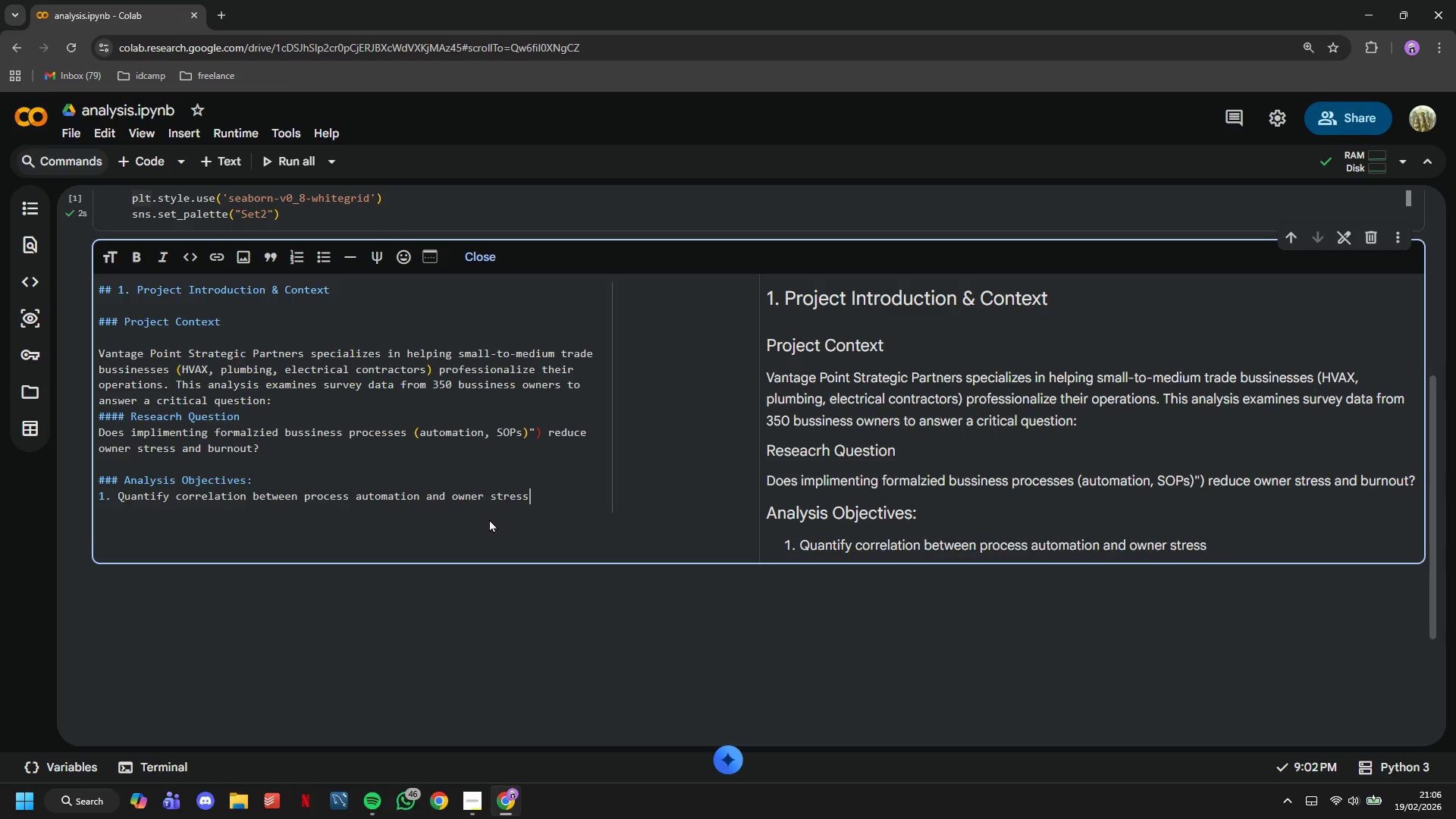 
key(Enter)
 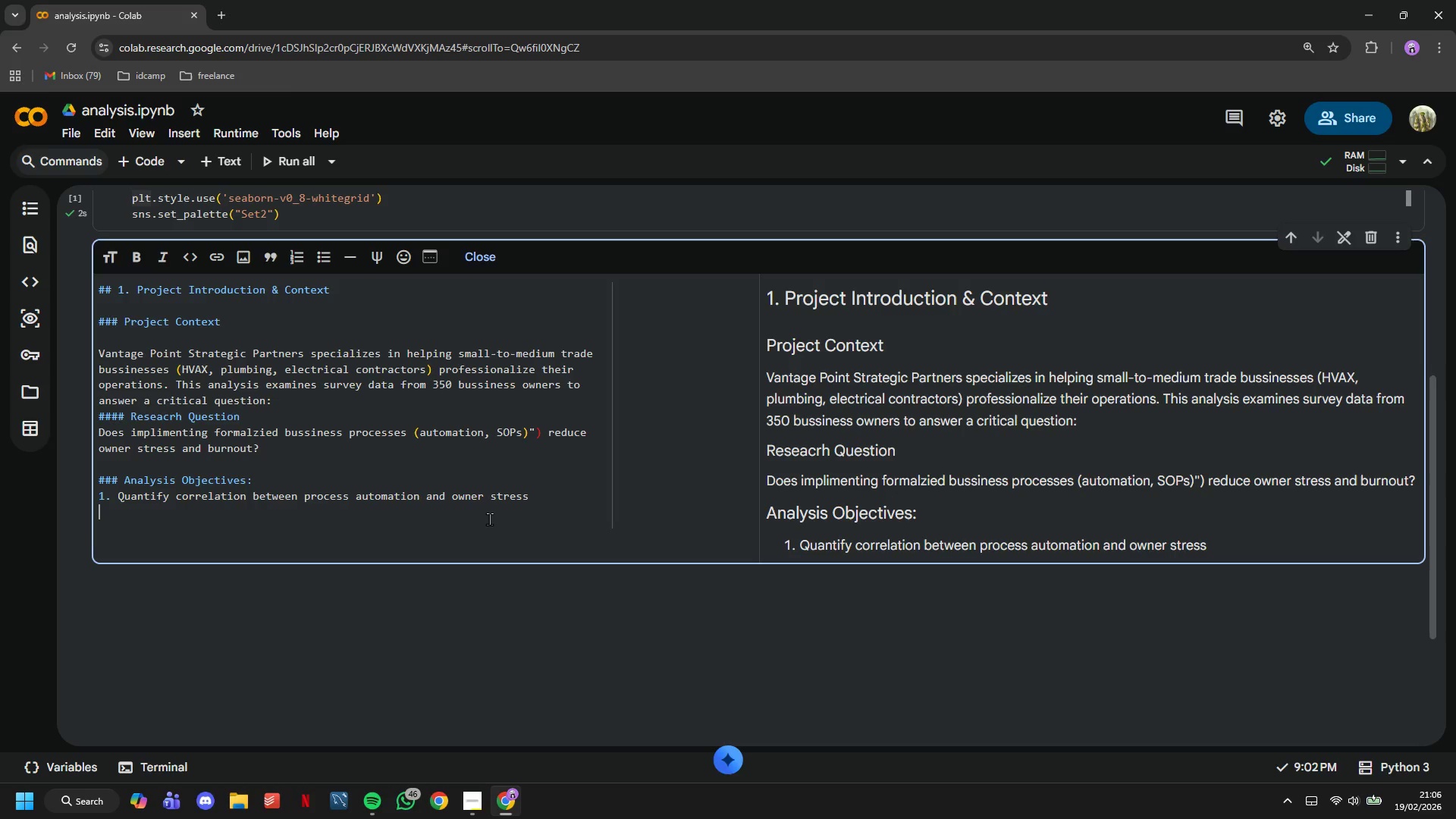 
type(2. Identify which bussiness a)
key(Backspace)
type(segments benifit )
key(Backspace)
key(Backspace)
key(Backspace)
key(Backspace)
key(Backspace)
type(efit most from operation)
 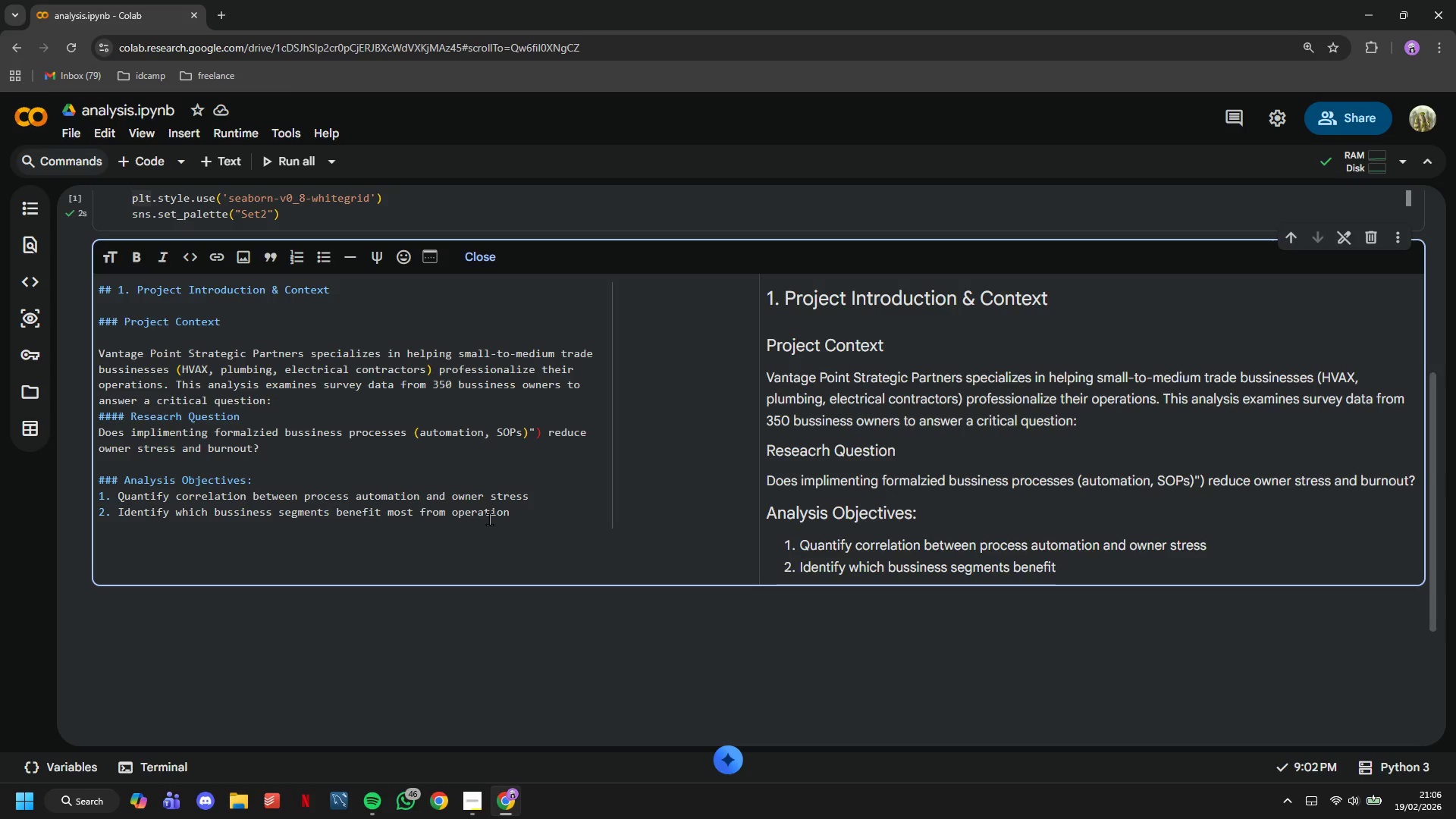 
key(ArrowUp)
 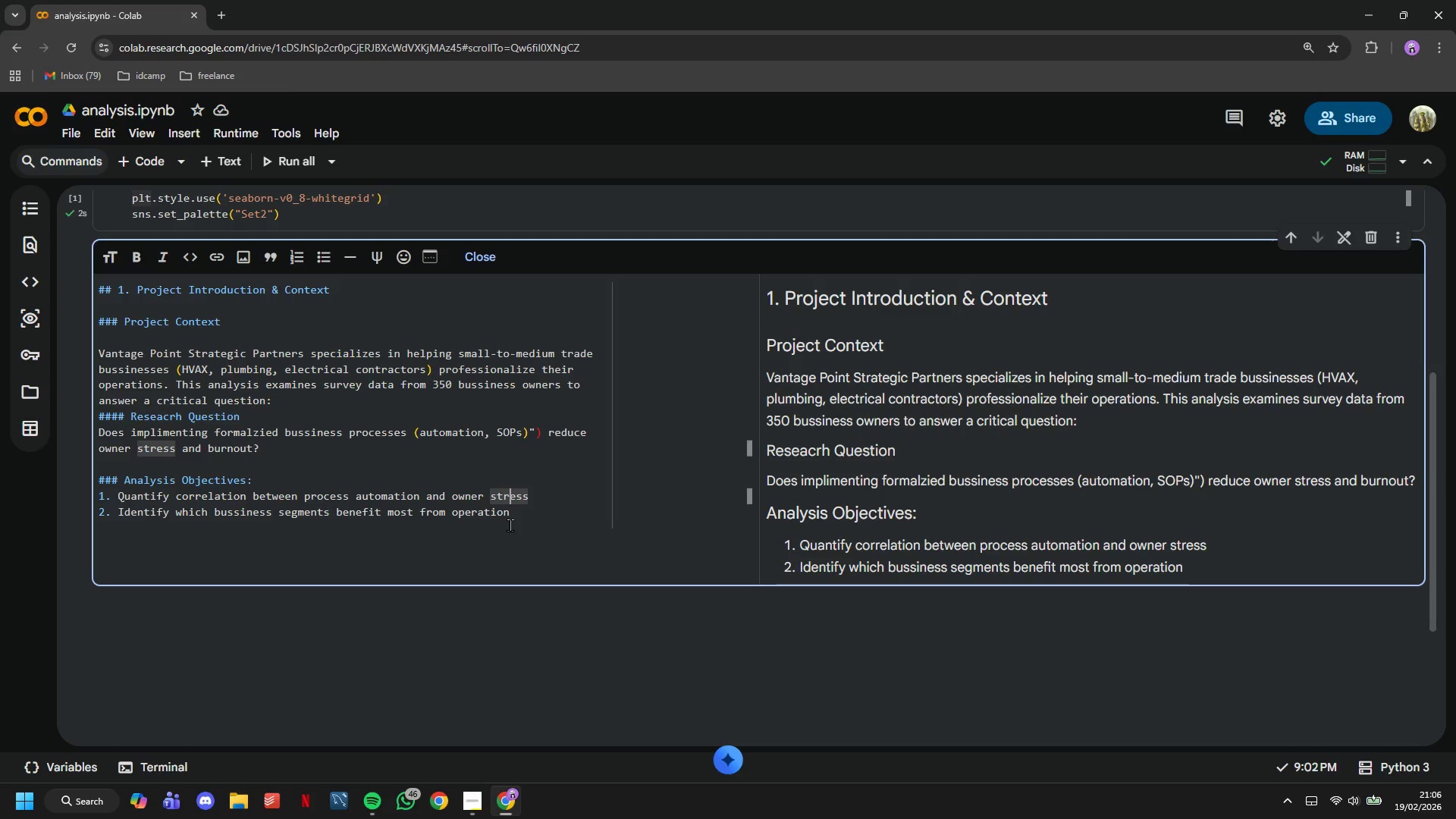 
key(ArrowUp)
 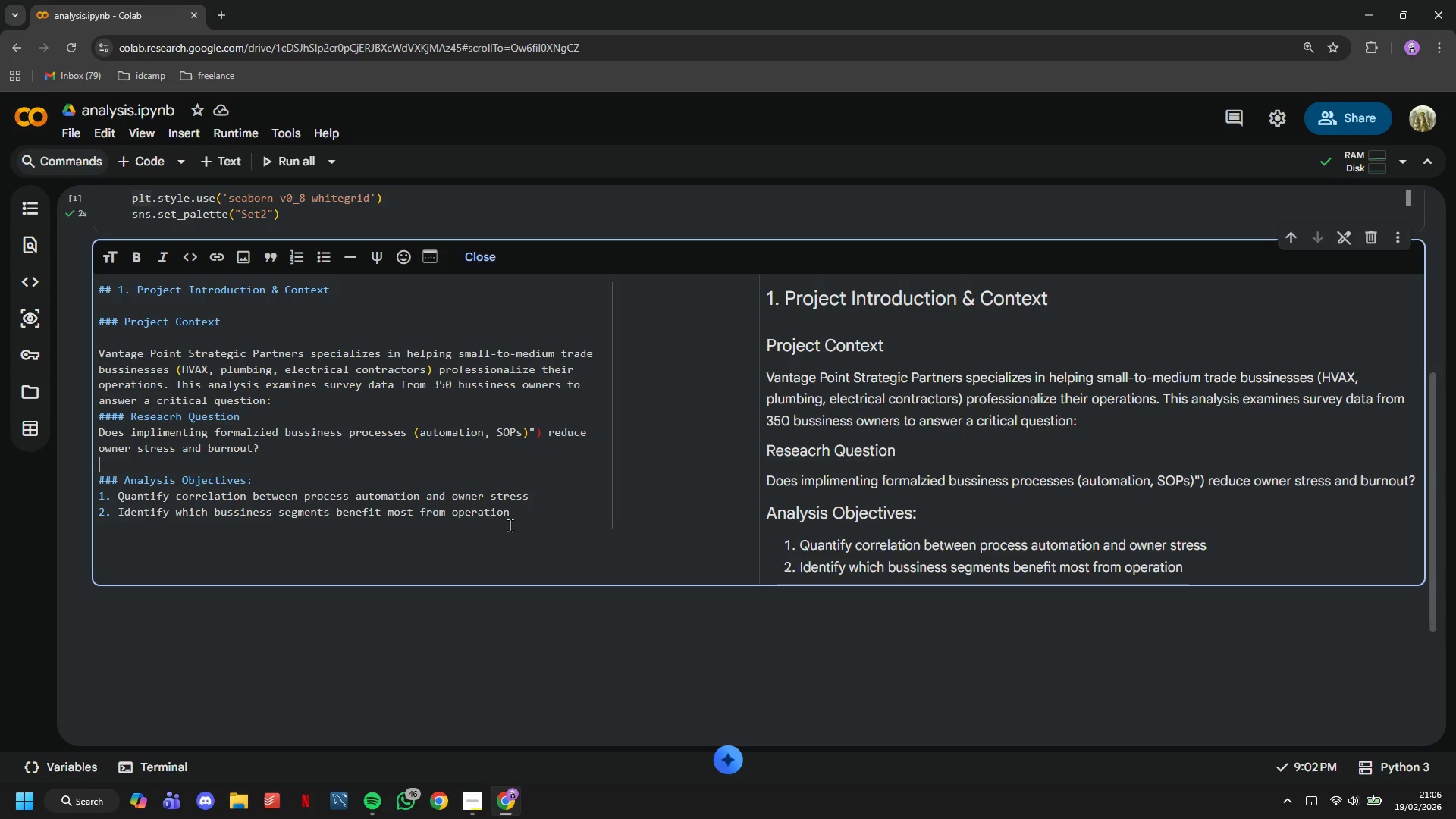 
key(ArrowUp)
 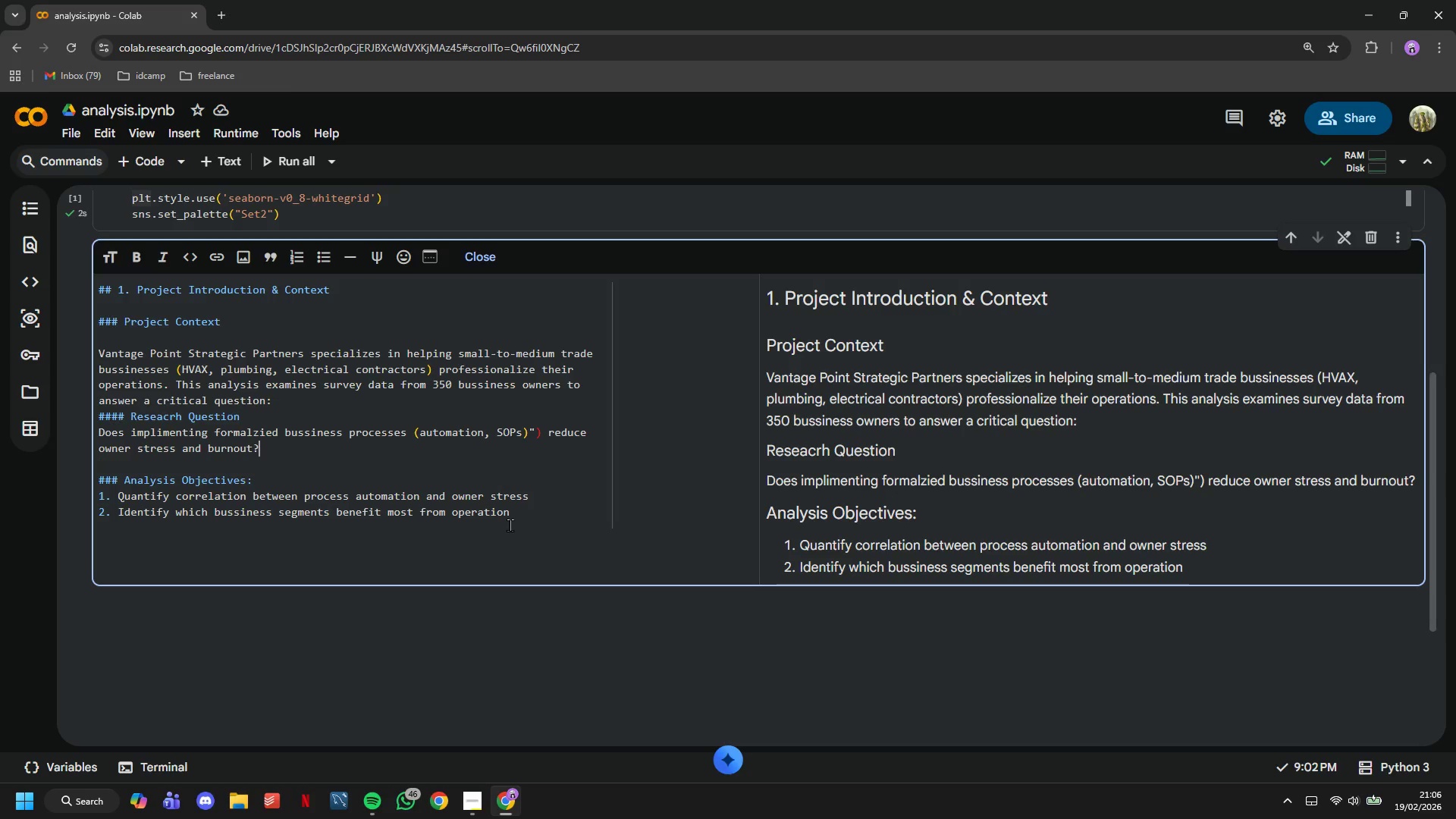 
key(ArrowUp)
 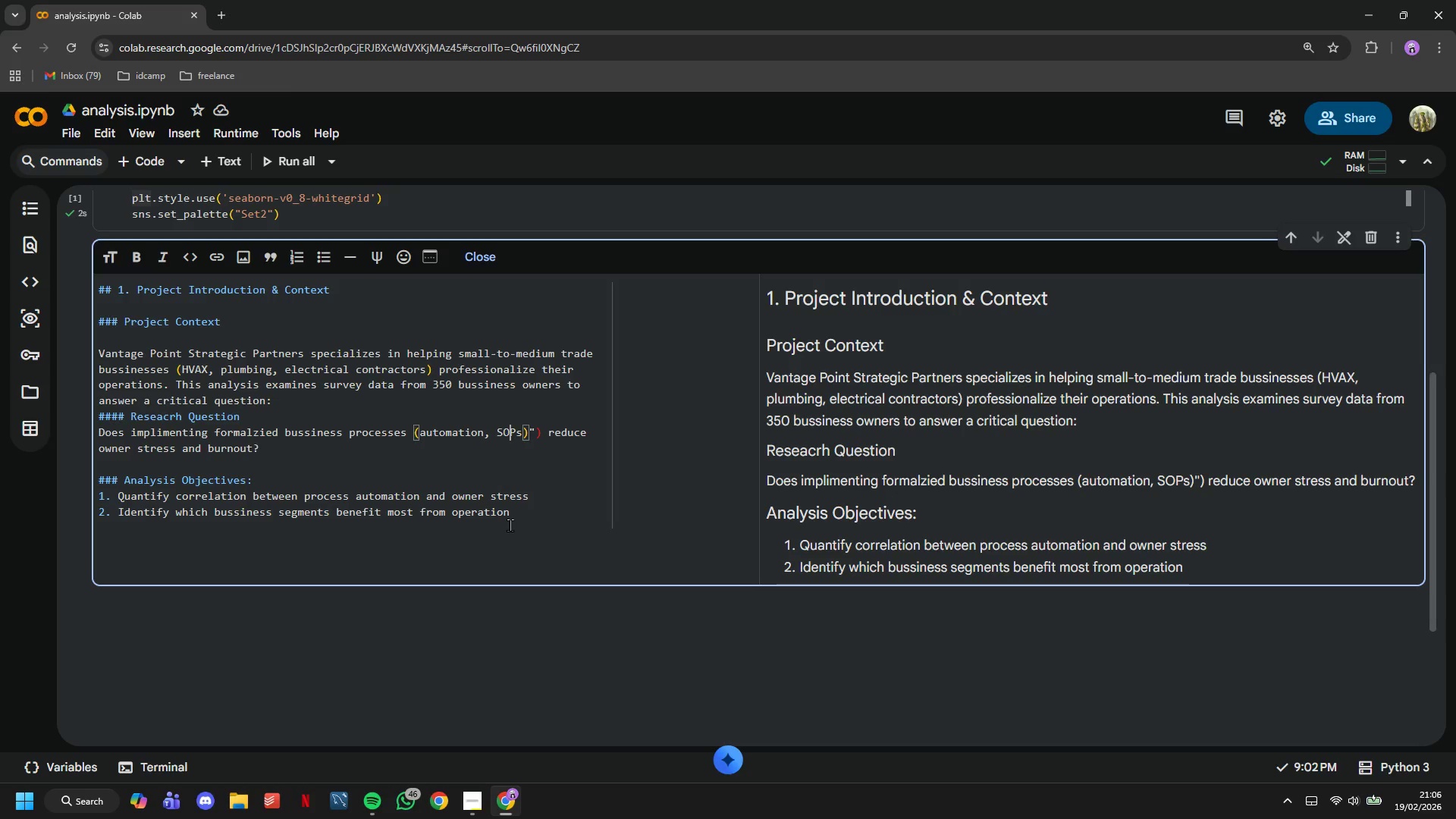 
key(ArrowUp)
 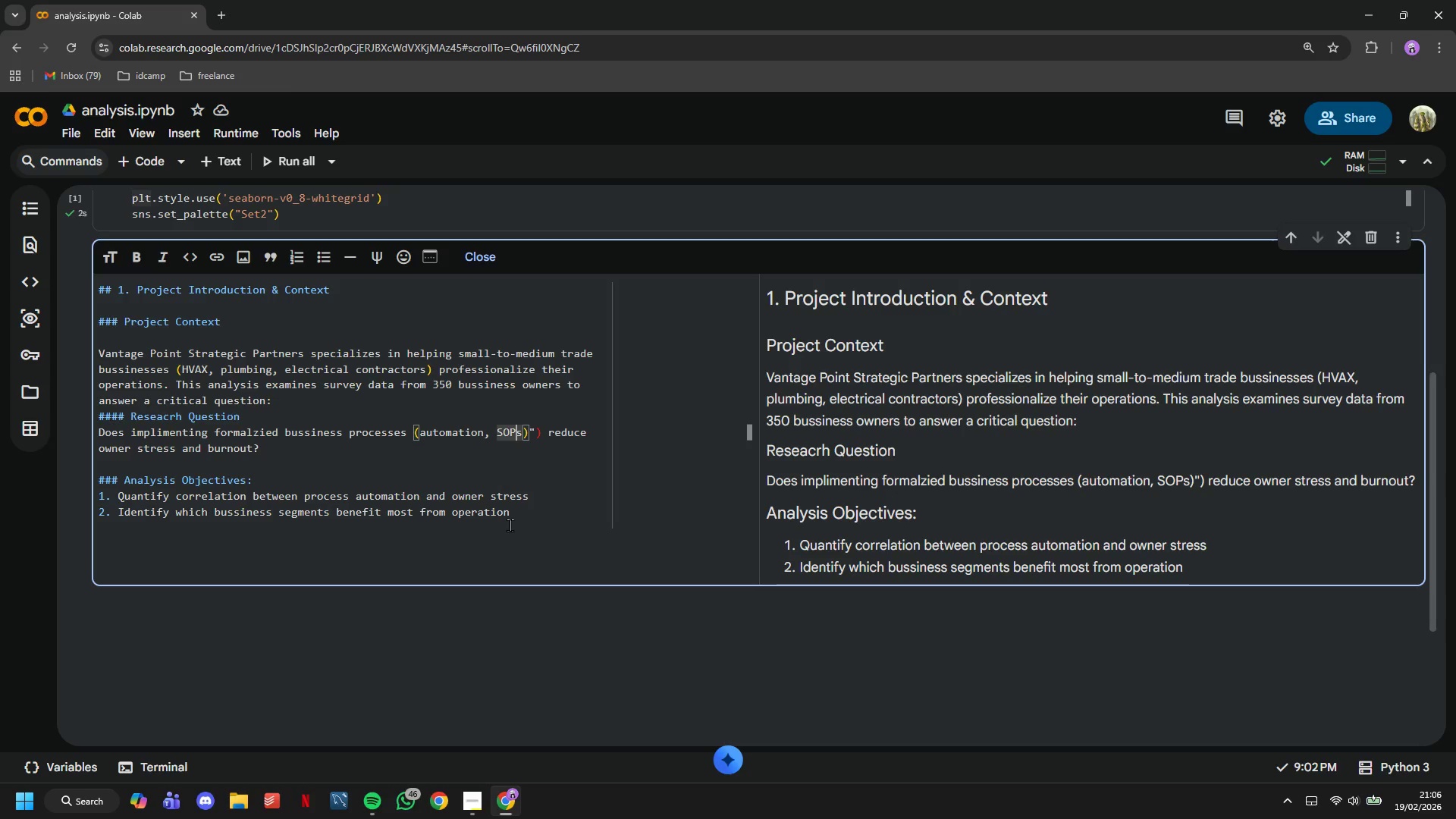 
hold_key(key=ArrowRight, duration=1.42)
 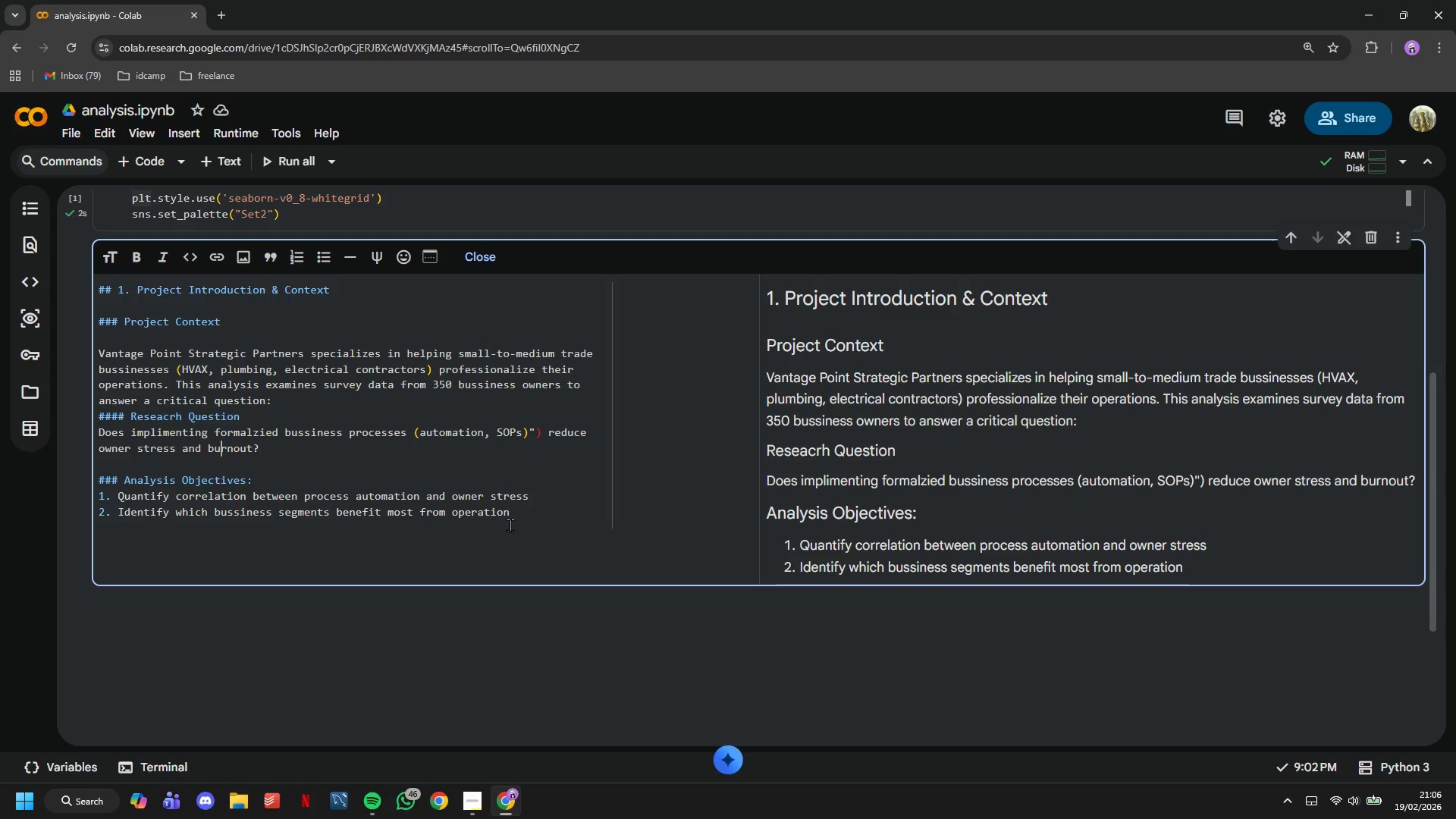 
hold_key(key=ArrowRight, duration=1.42)
 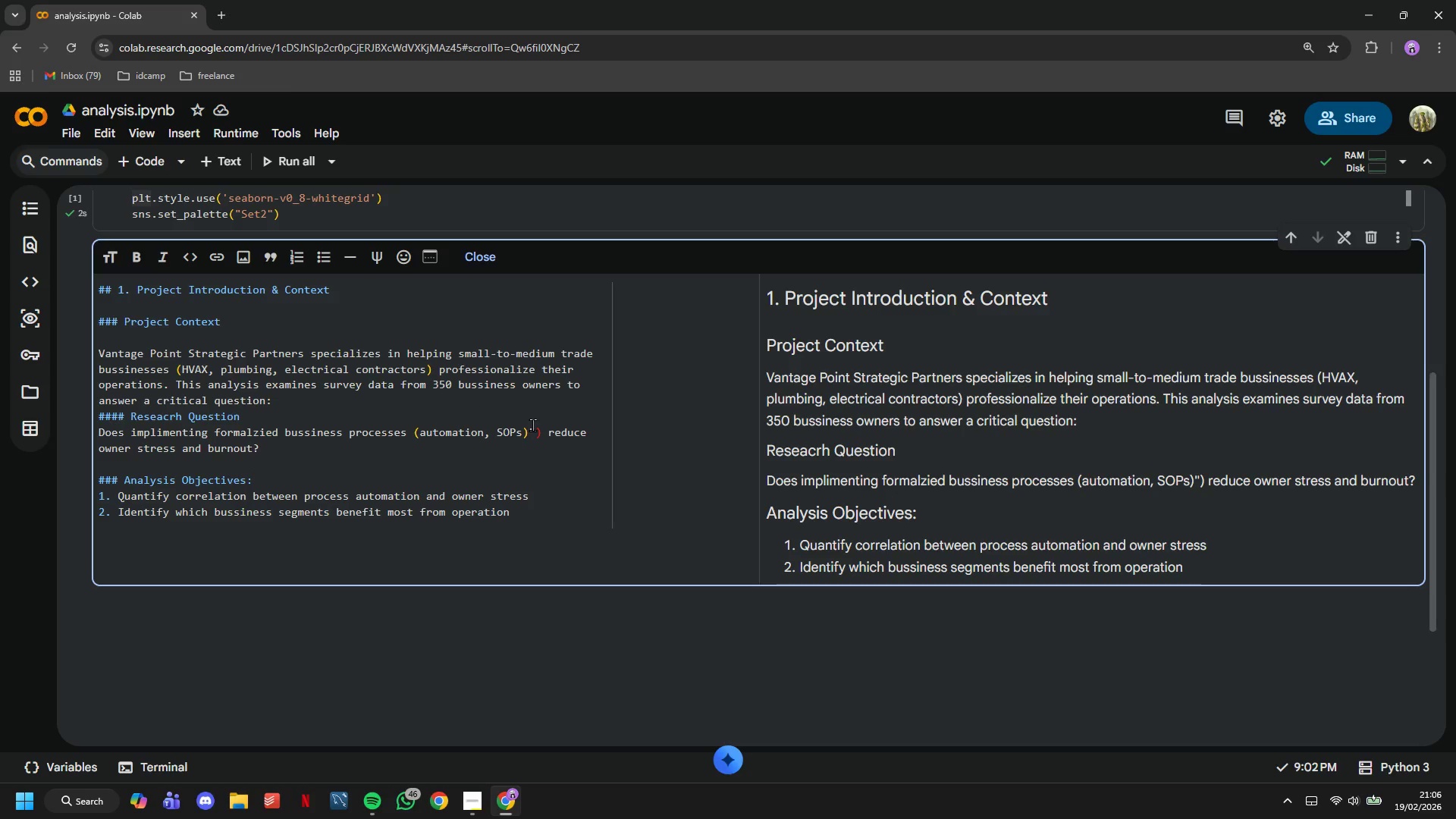 
double_click([544, 431])
 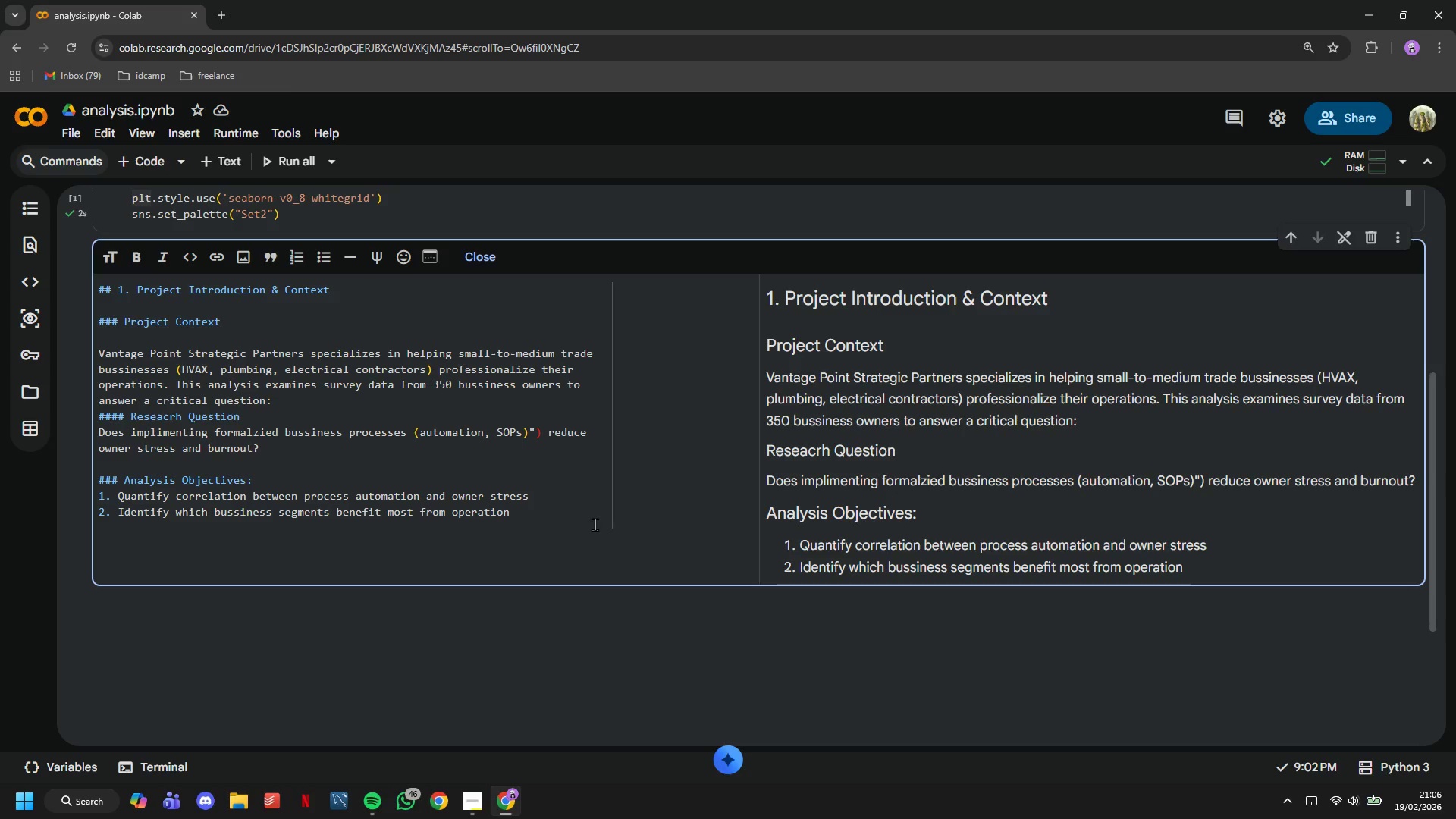 
key(Backspace)
 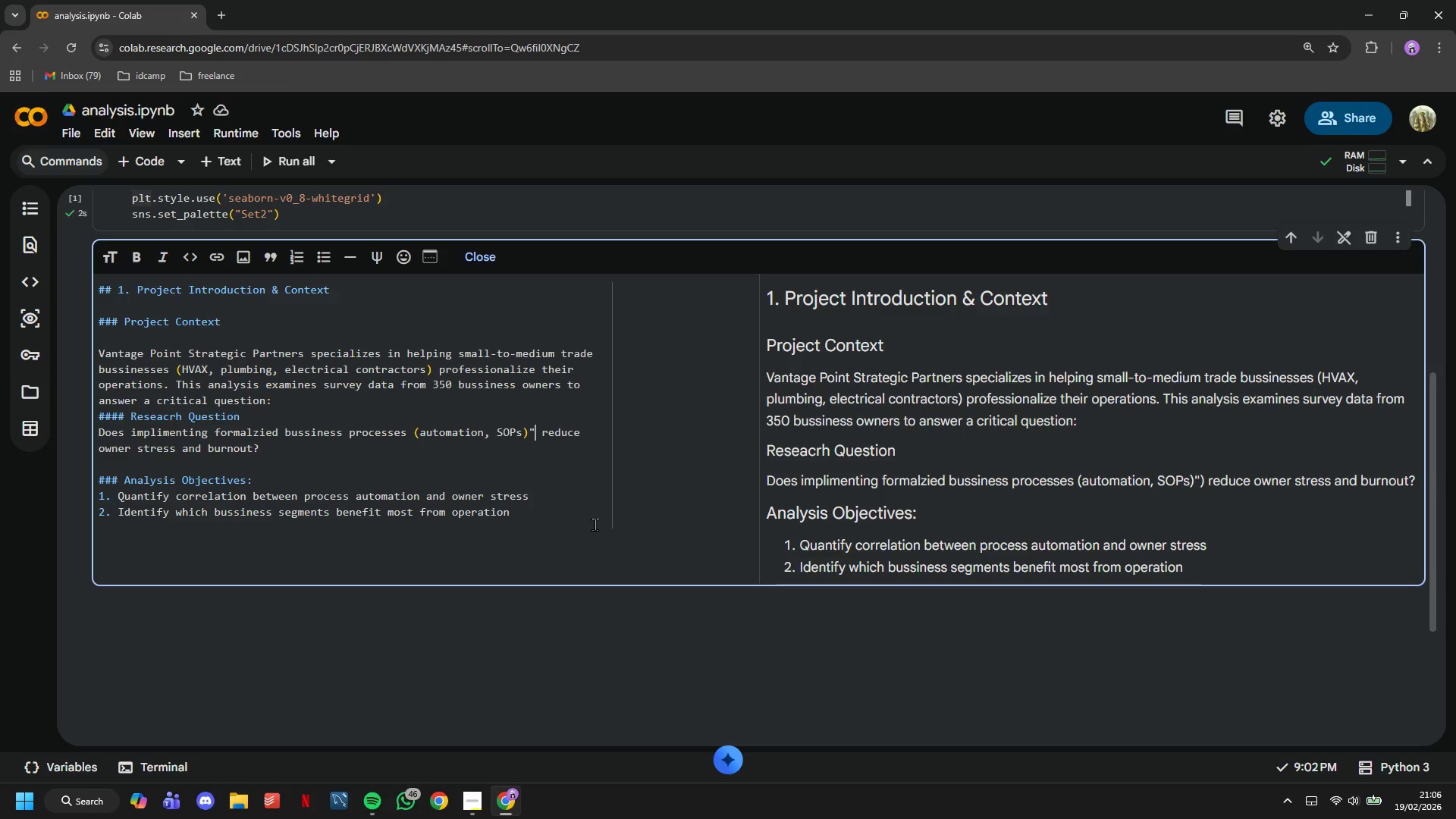 
key(Backspace)
 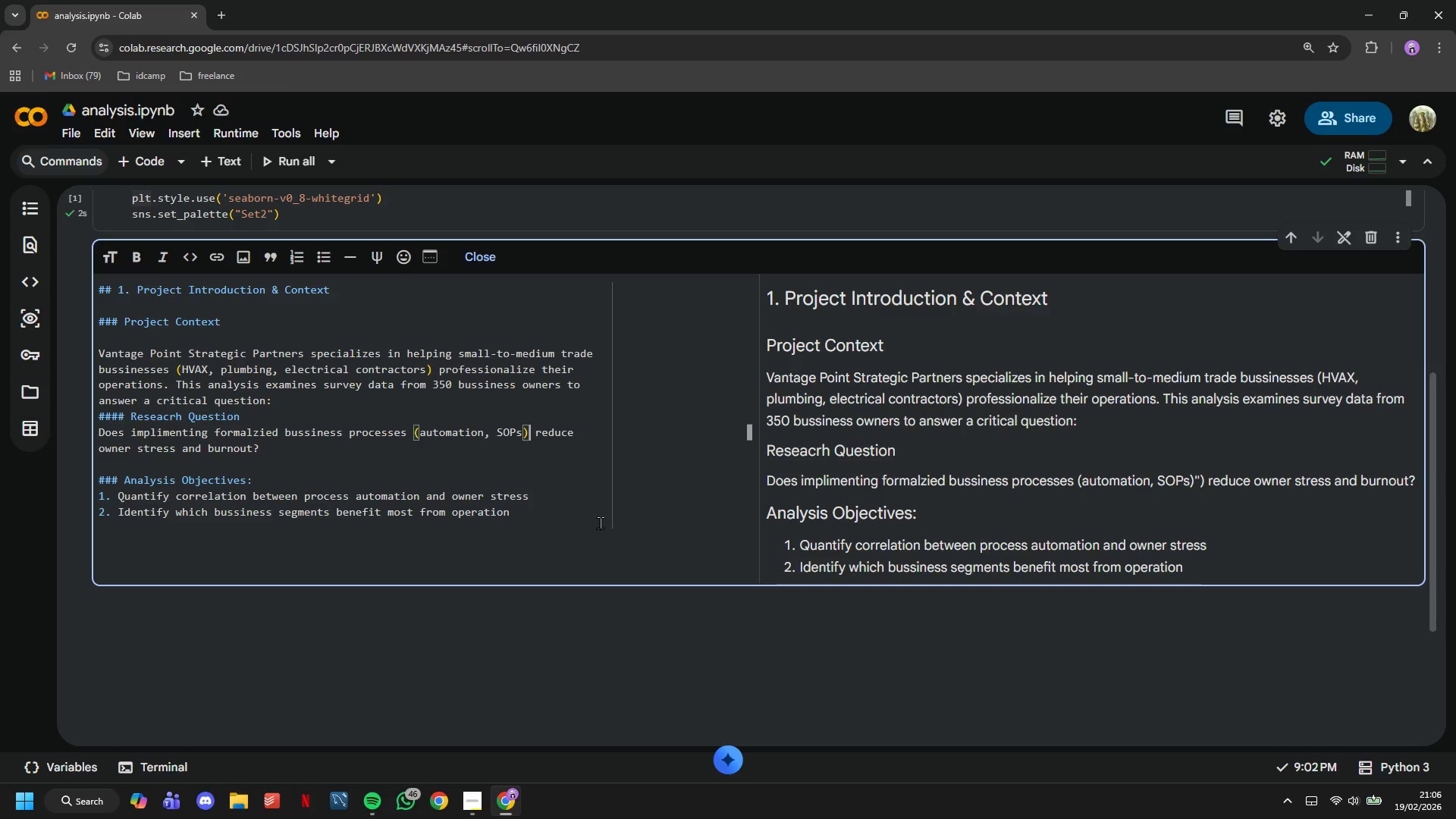 
left_click([568, 510])
 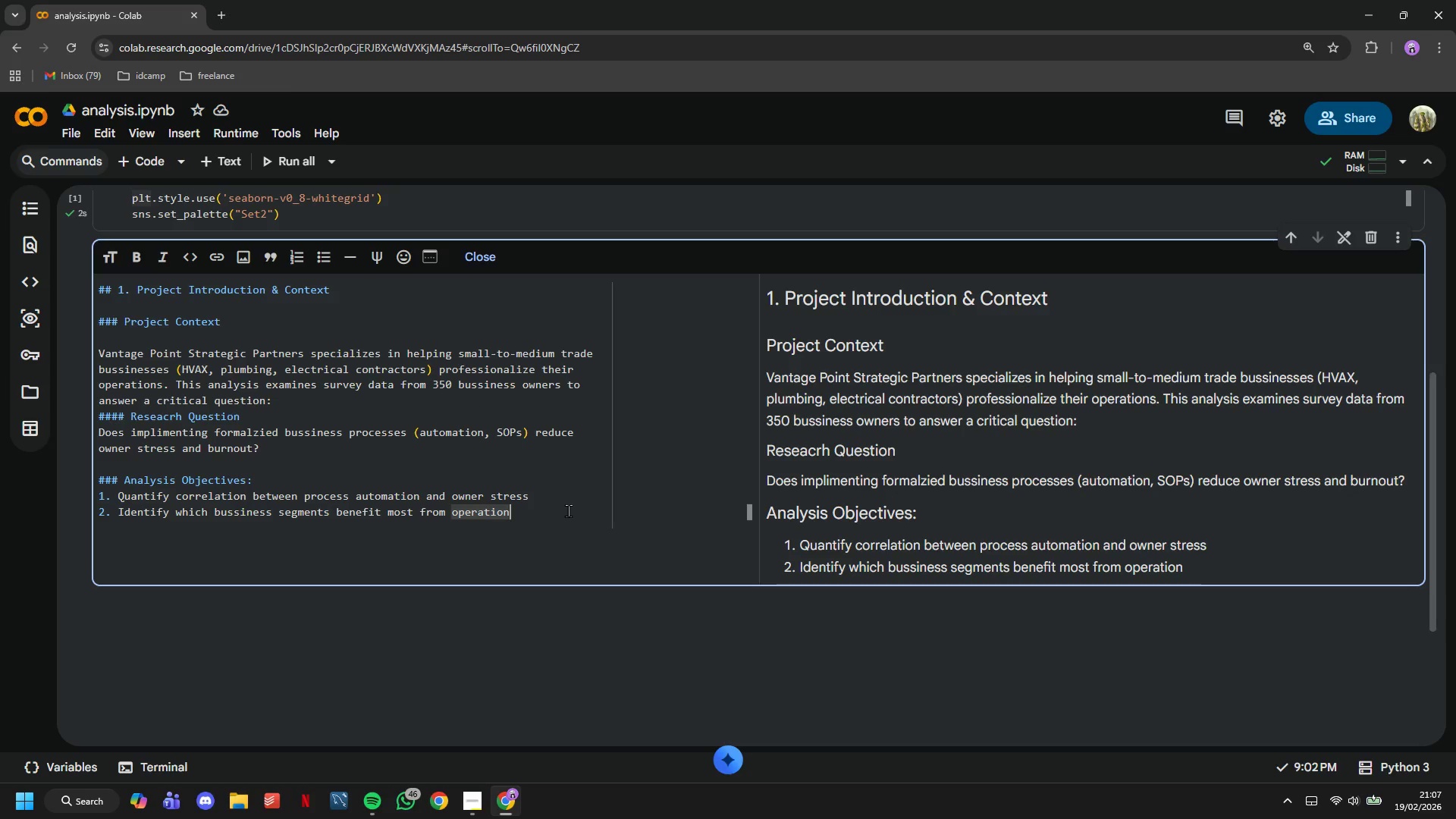 
key(Space)
 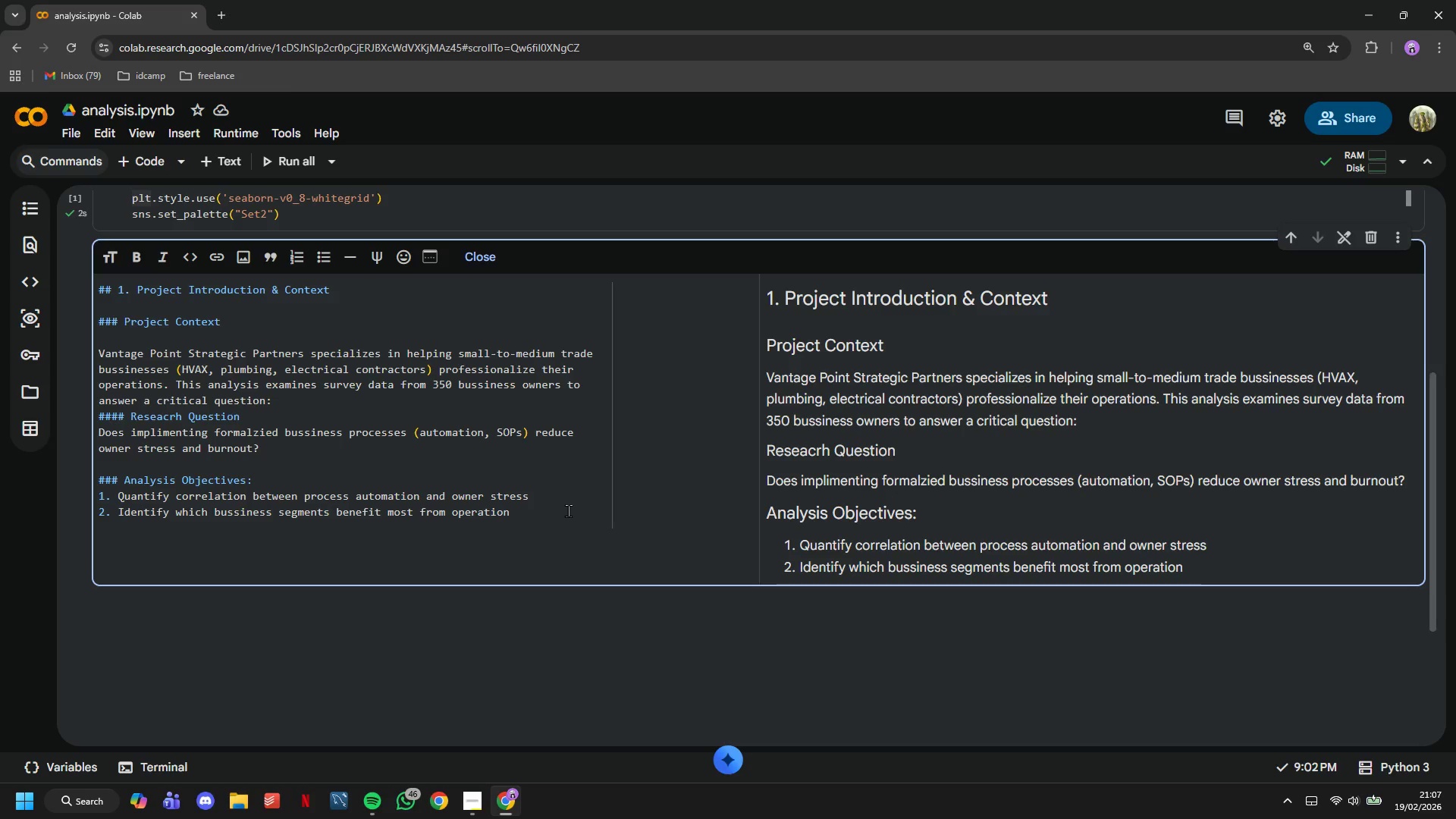 
wait(10.55)
 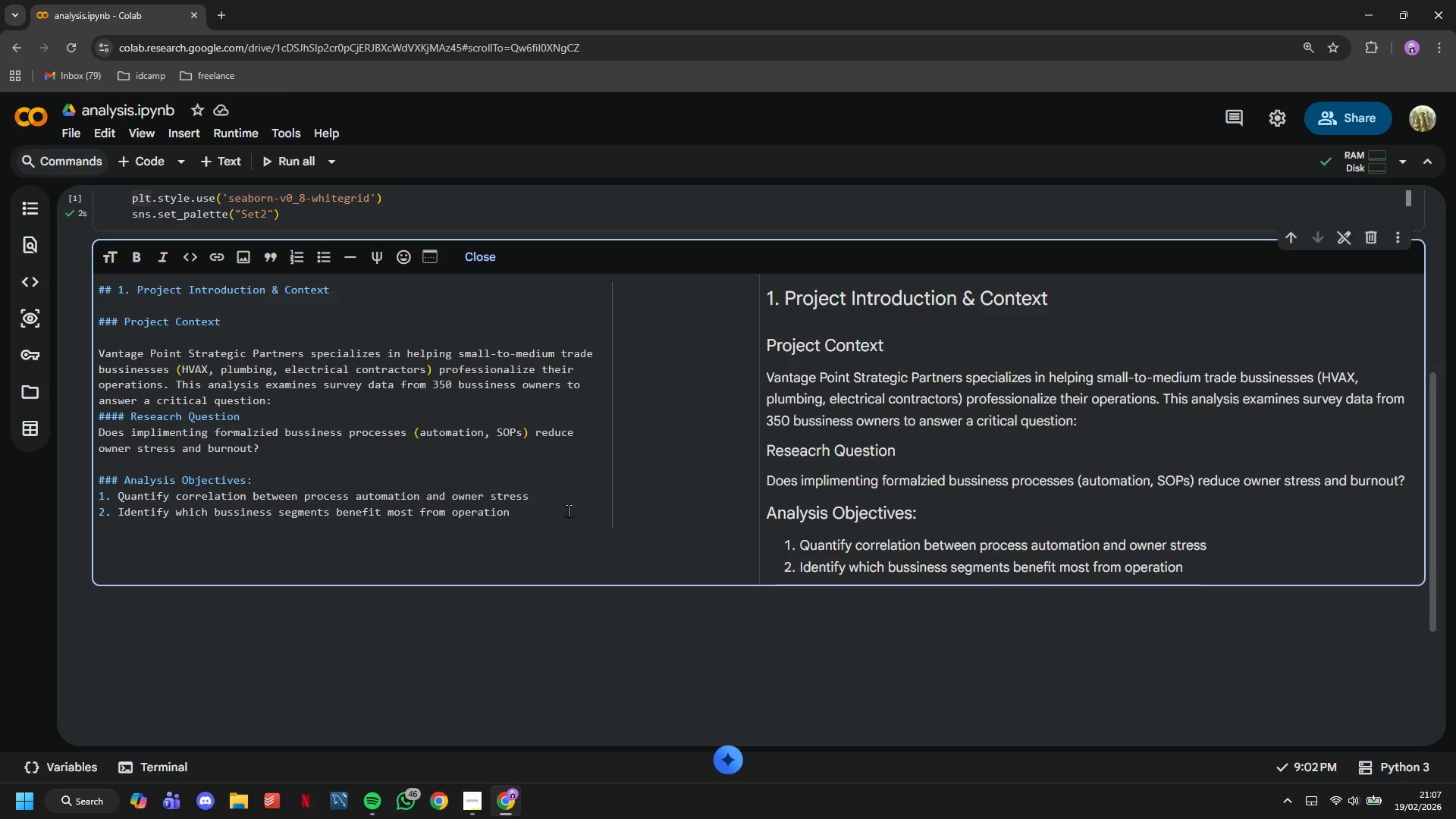 
type(maturity)
 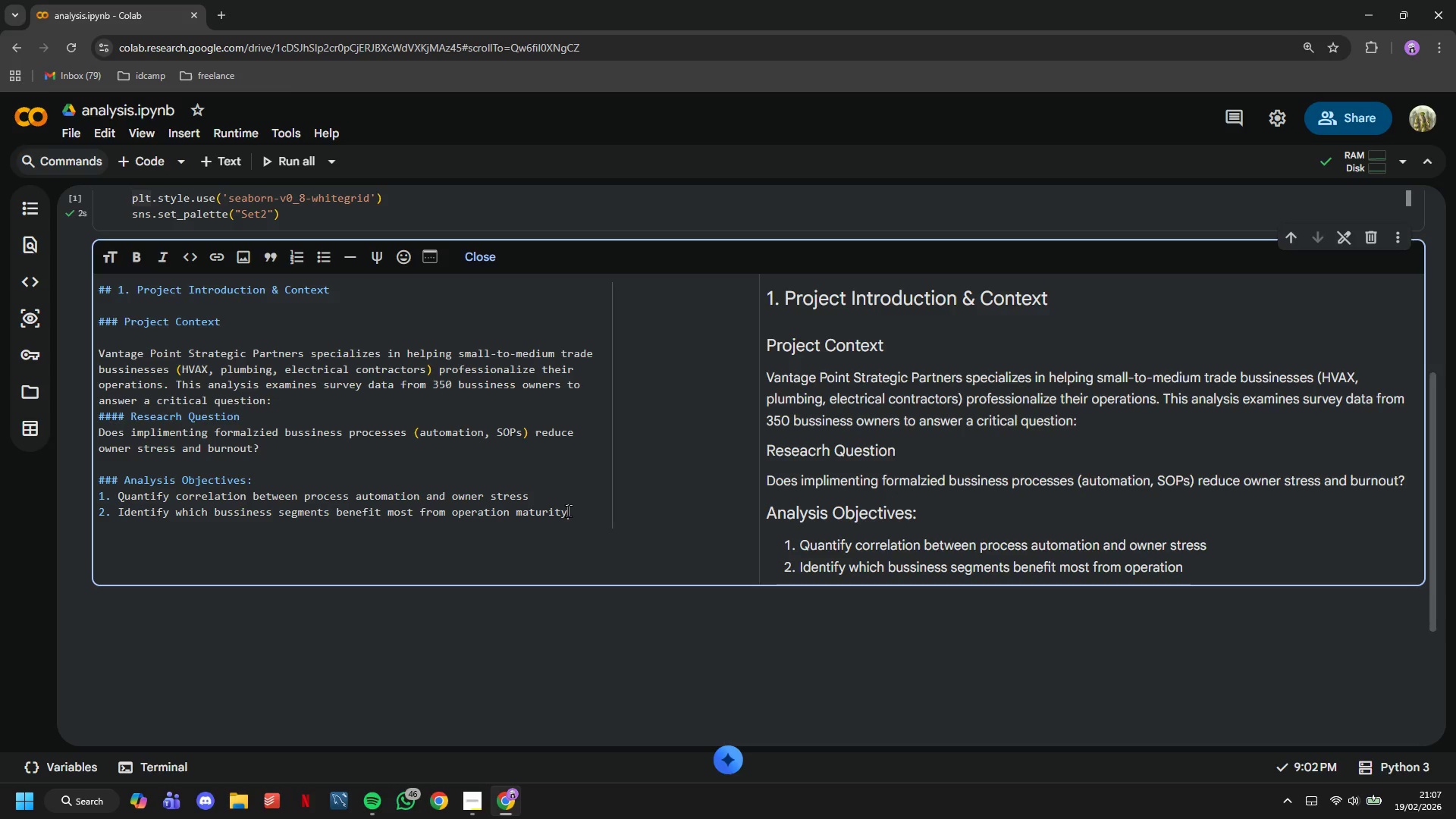 
key(Enter)
 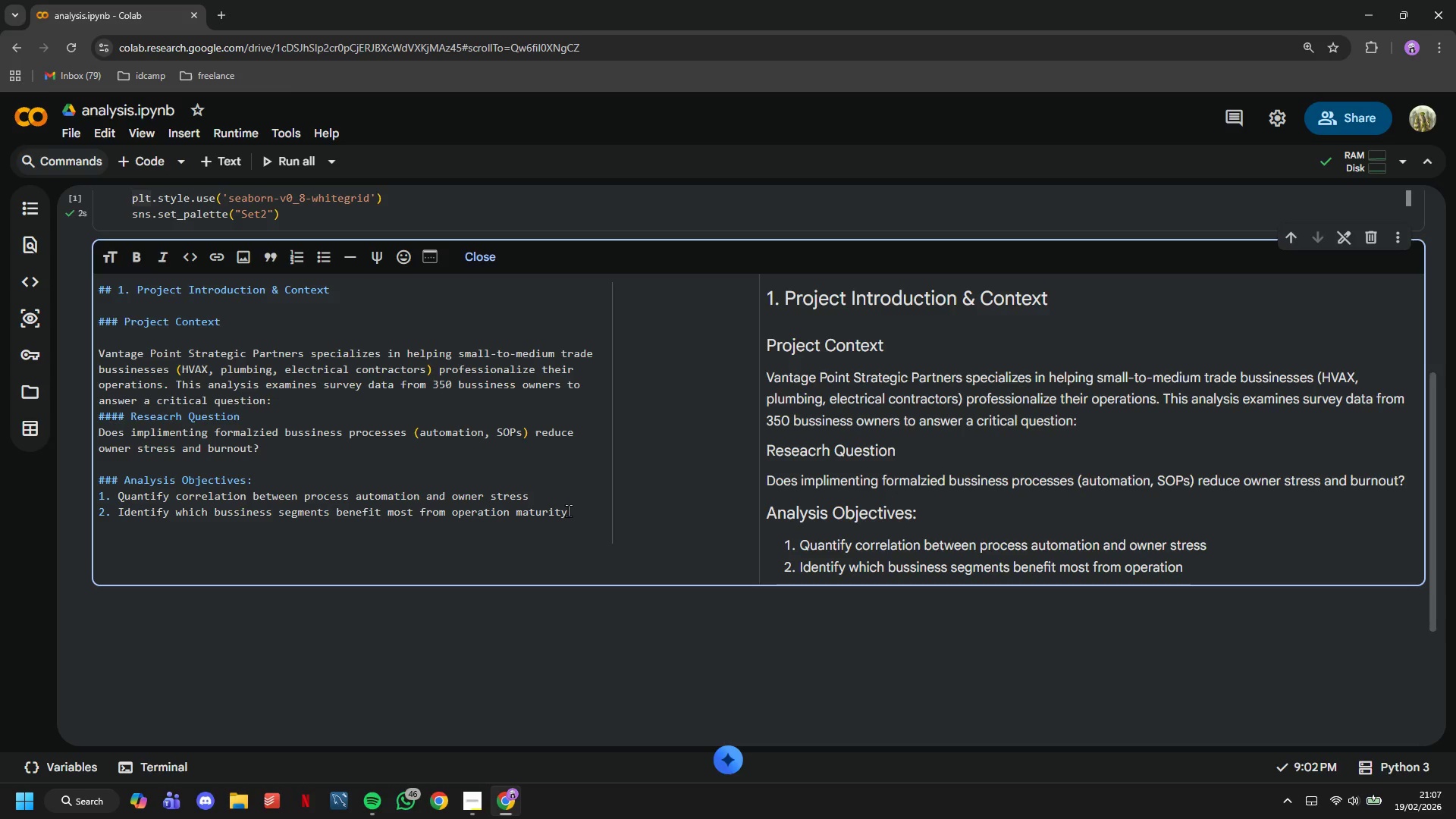 
type(3. Provide 3 specific, actionable recommendations for consulting workshops)
 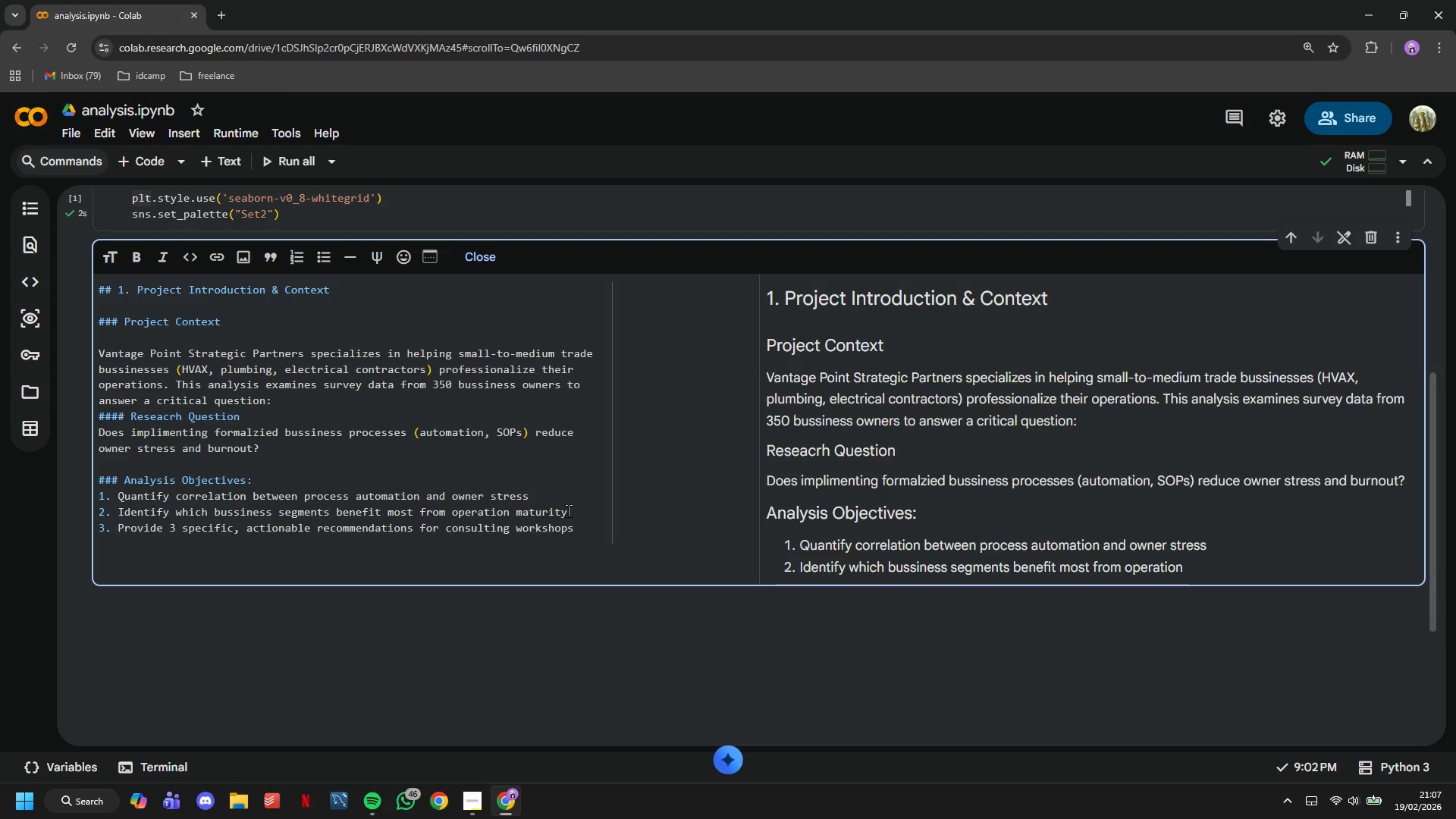 
key(Enter)
 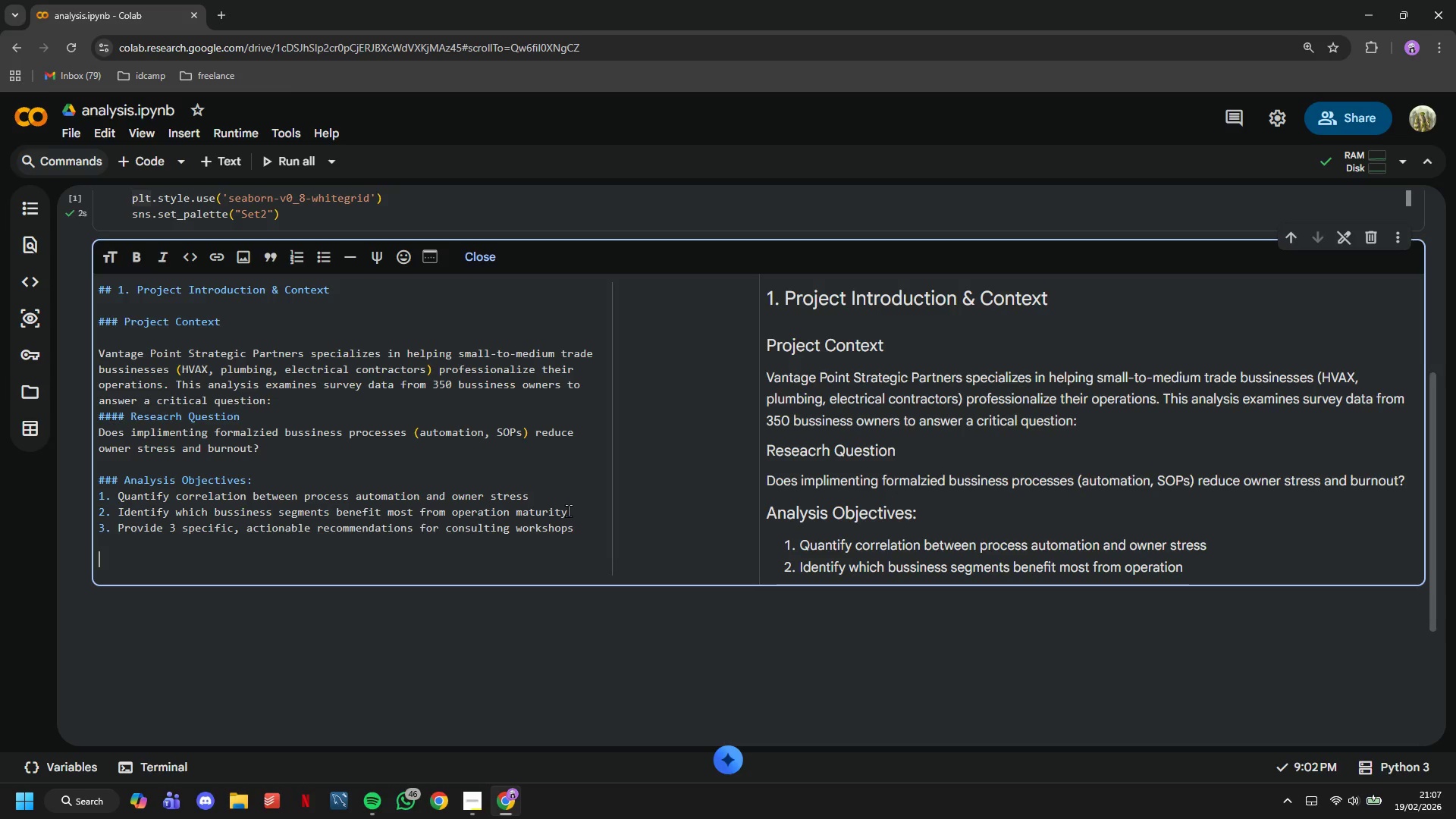 
key(Enter)
 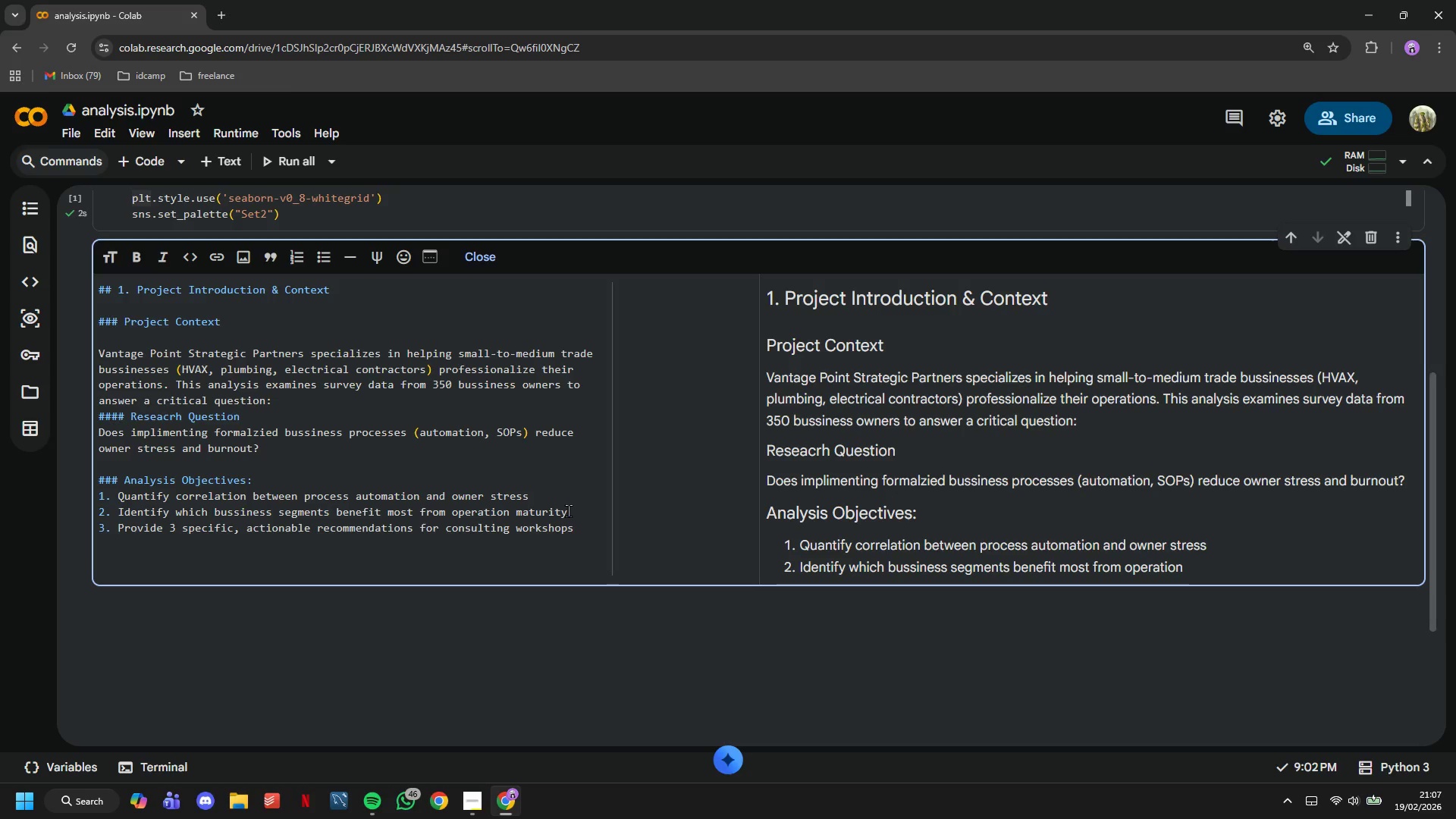 
type(### Expected Bussiness Impact)
 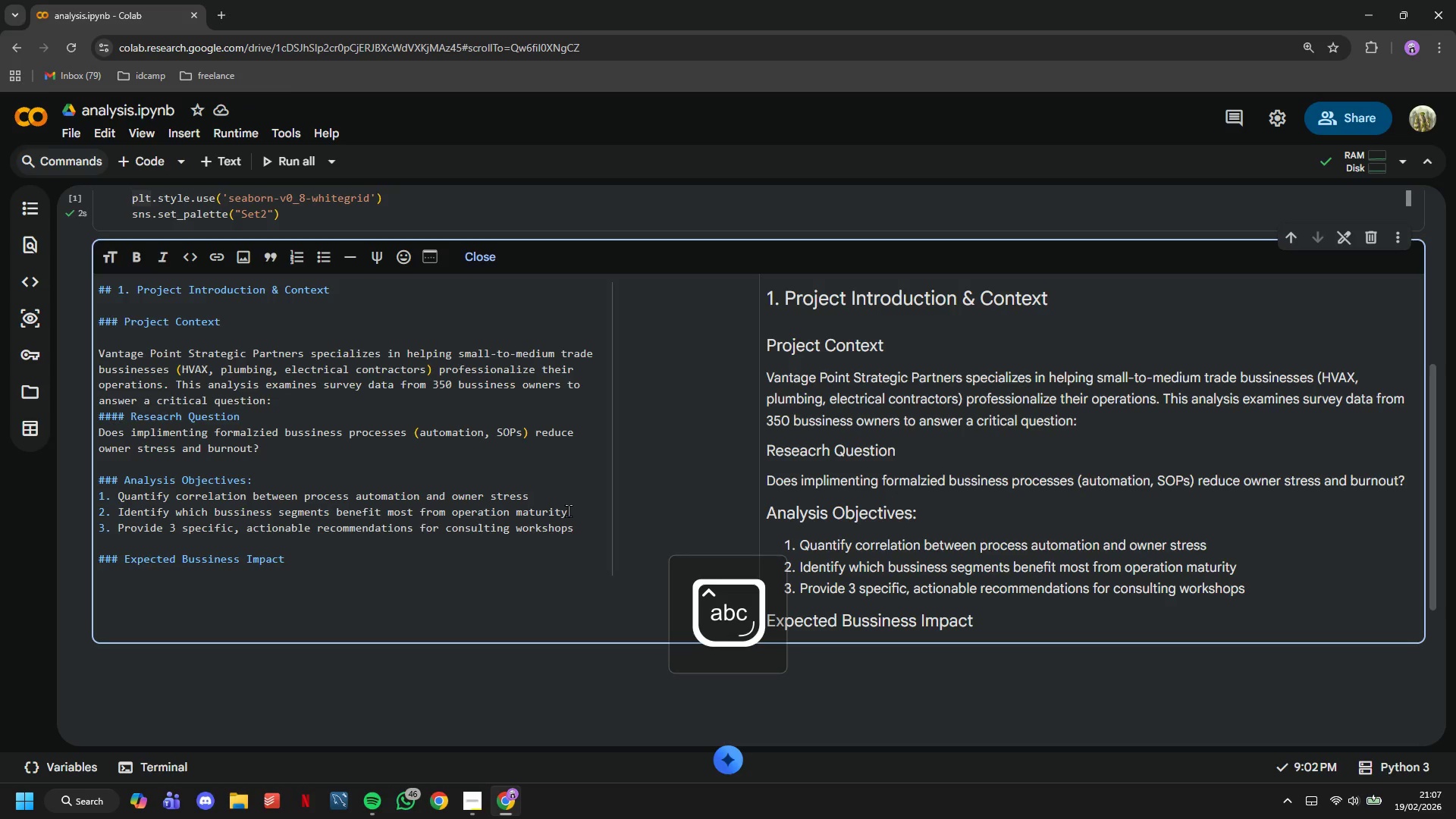 
key(Enter)
 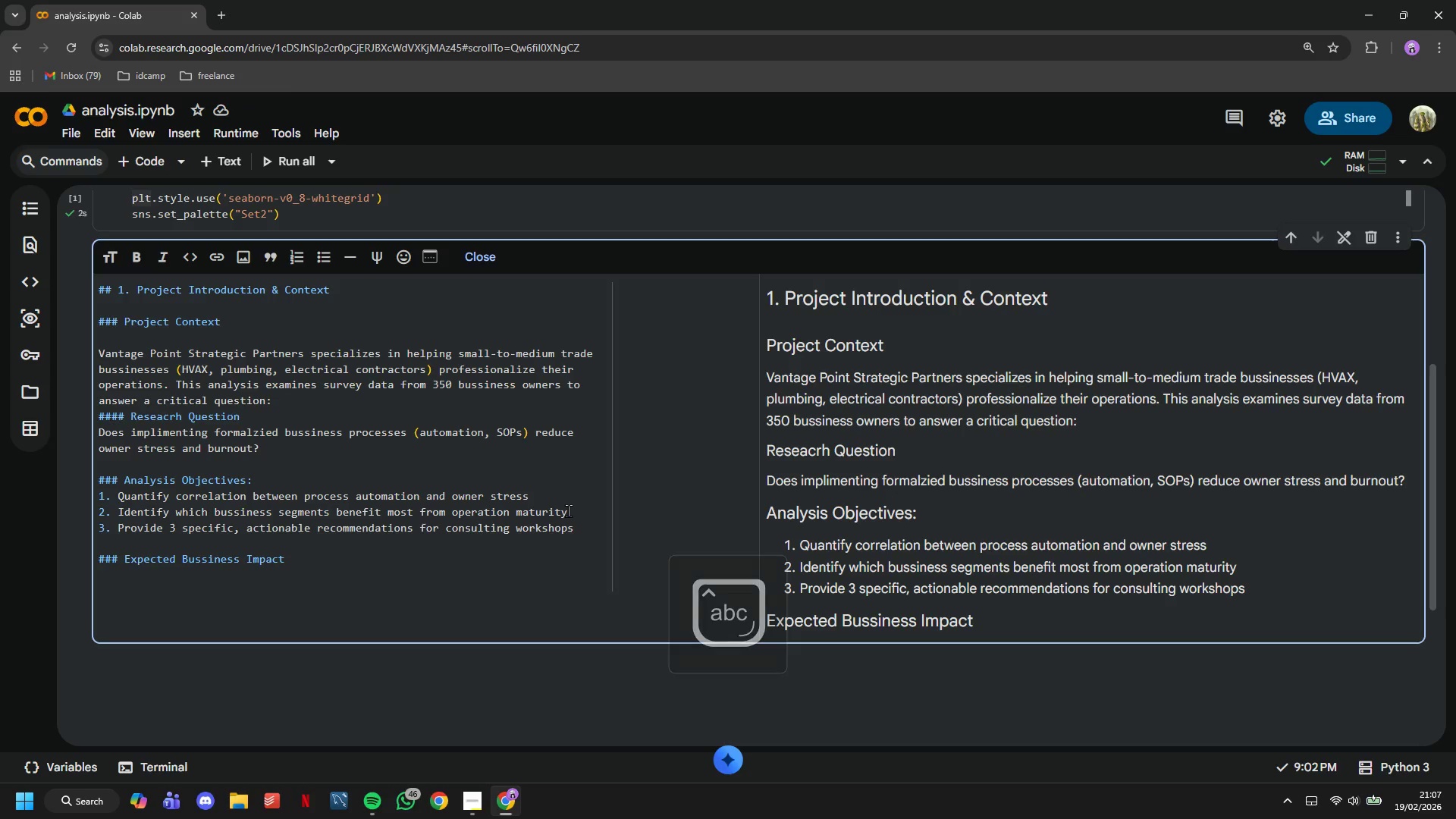 
type(-)
key(Backspace)
type(- Dta)
key(Backspace)
key(Backspace)
type(ata-driven workshop content)
 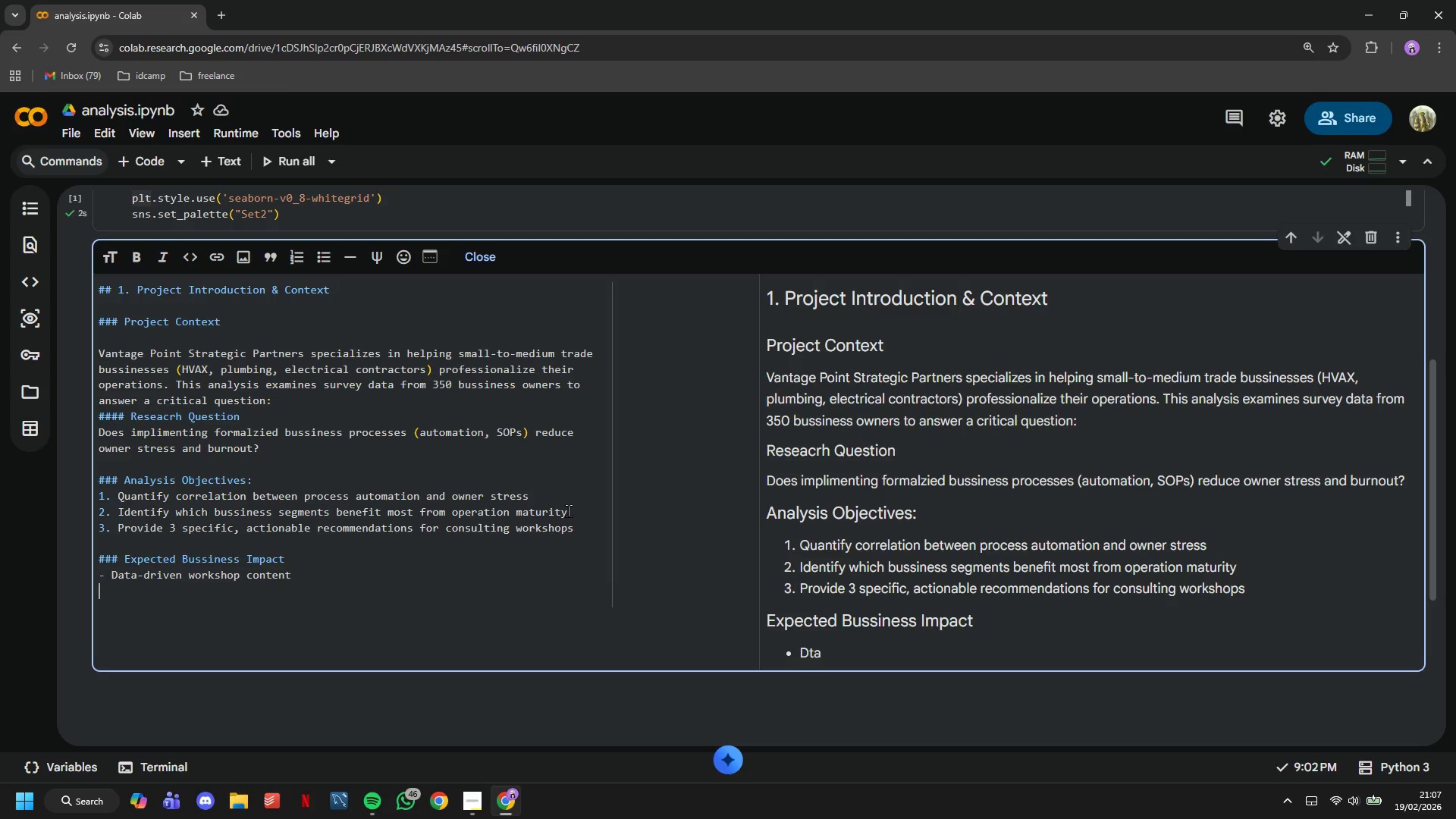 
key(Enter)
 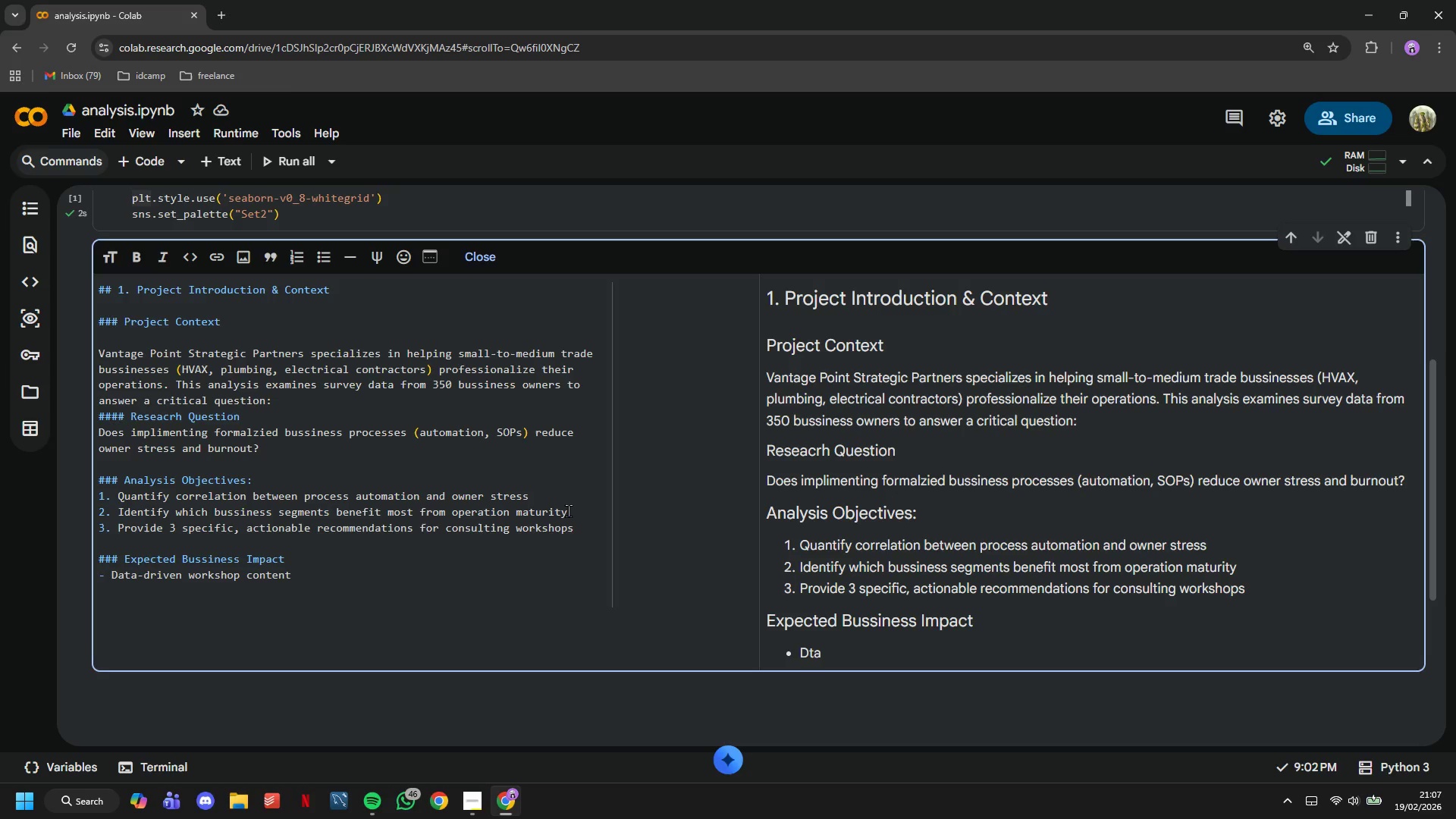 
type(- Targeted c)
key(Backspace)
type(recommendatios by bussiness ppr)
key(Backspace)
key(Backspace)
type(rofile)
 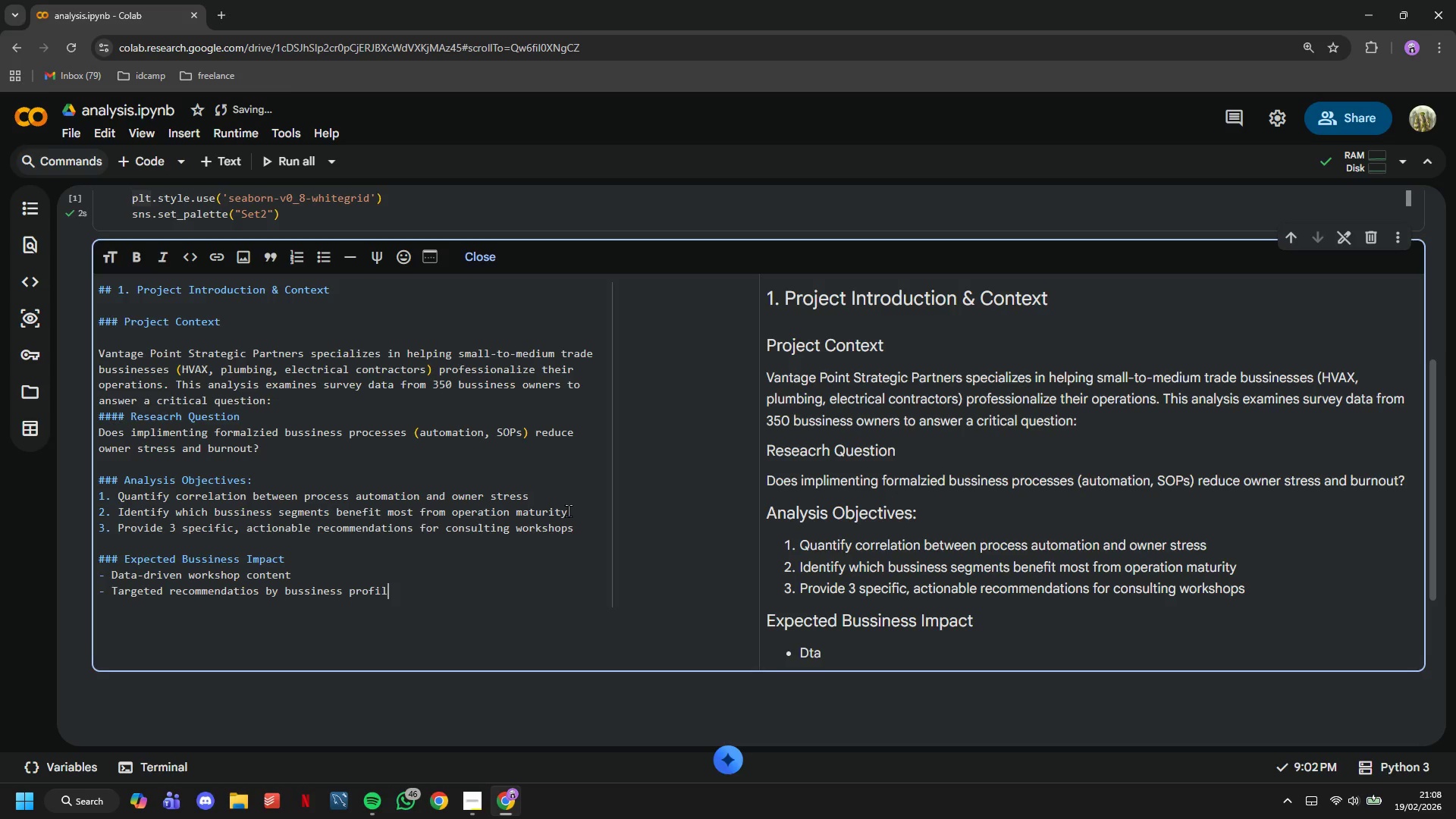 
key(Enter)
 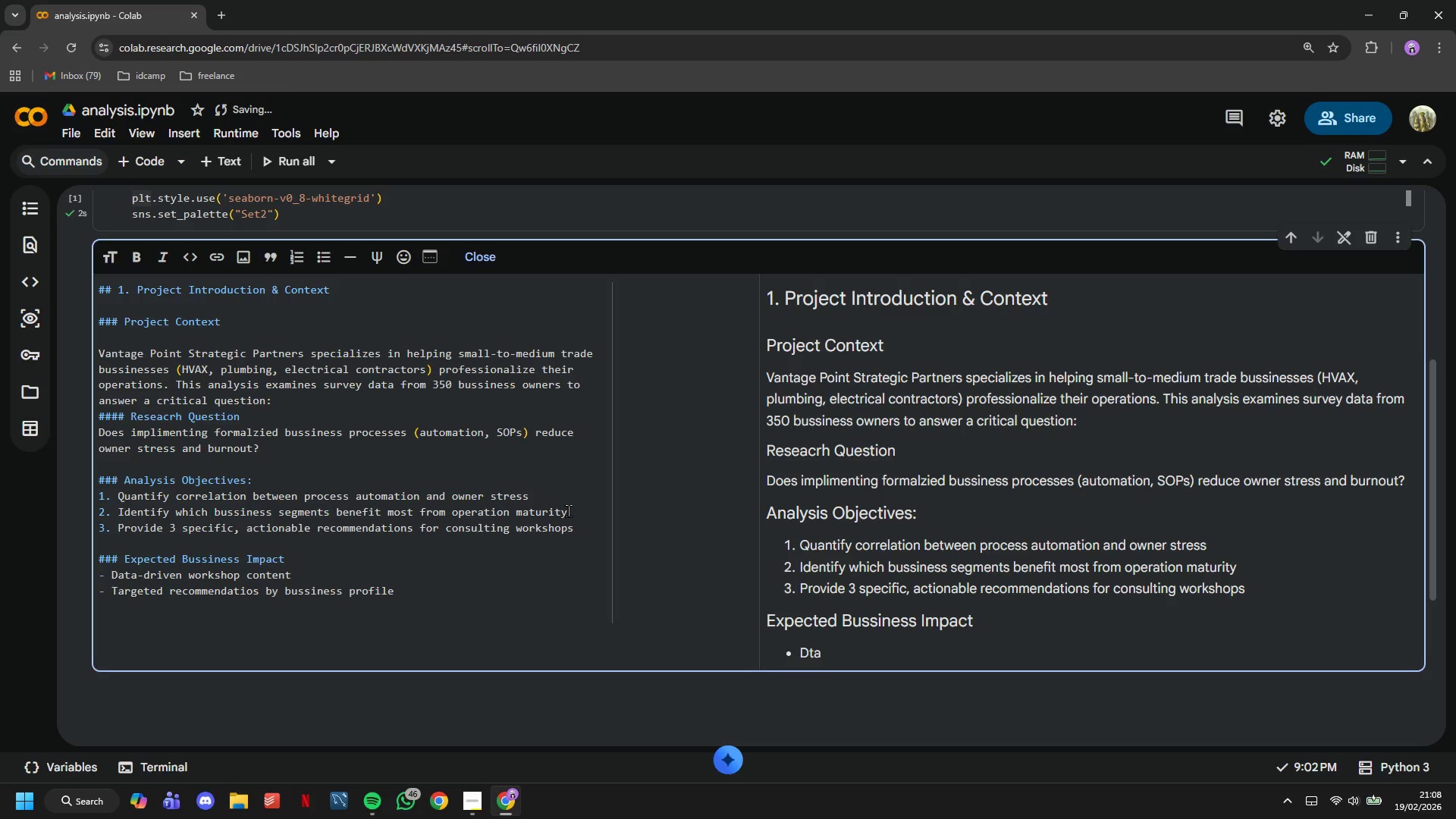 
type(- ROI justification fo )
key(Backspace)
type(r consulting engagements)
 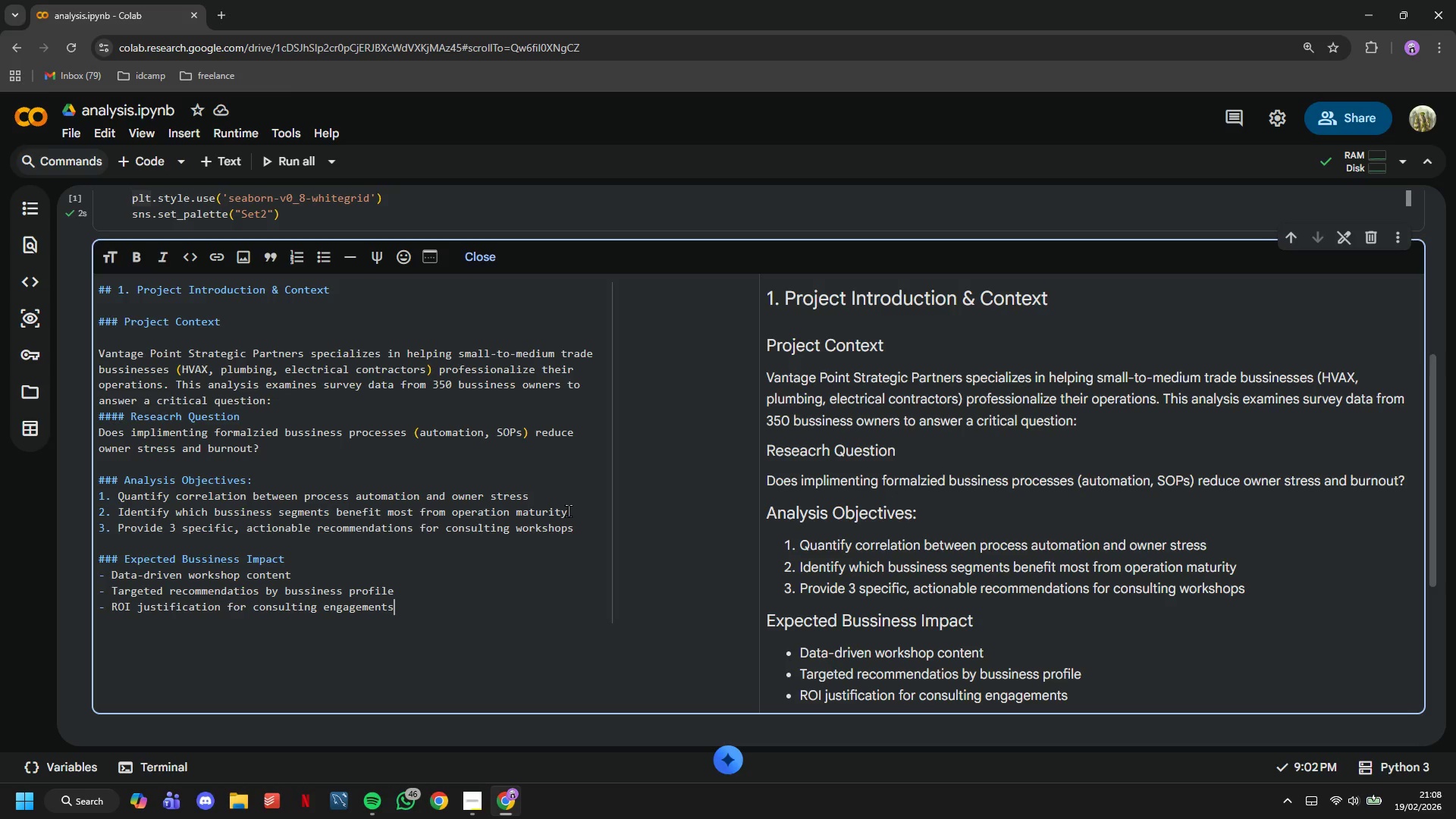 
wait(10.17)
 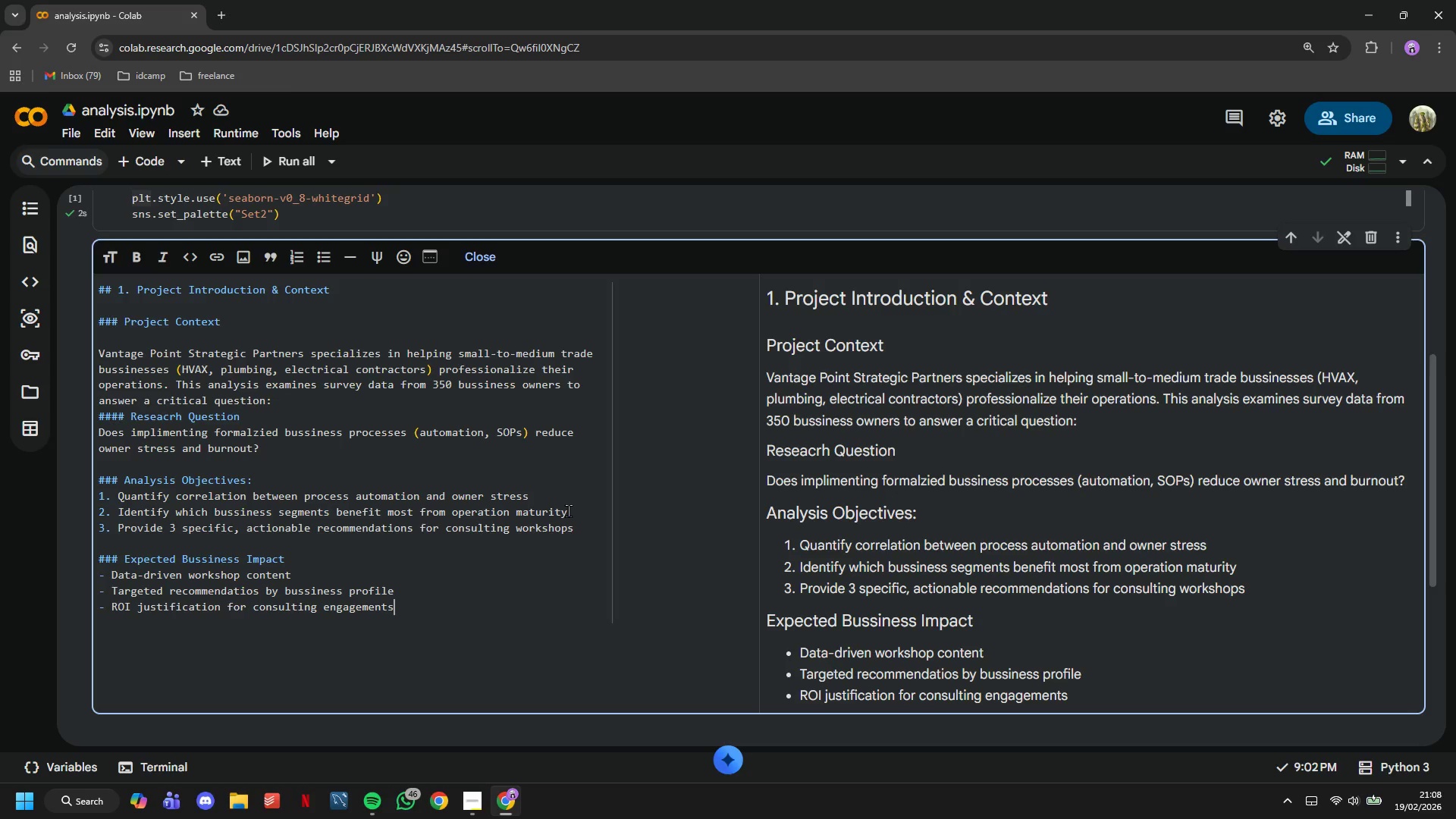 
scroll: coordinate [211, 477], scroll_direction: down, amount: 3.0
 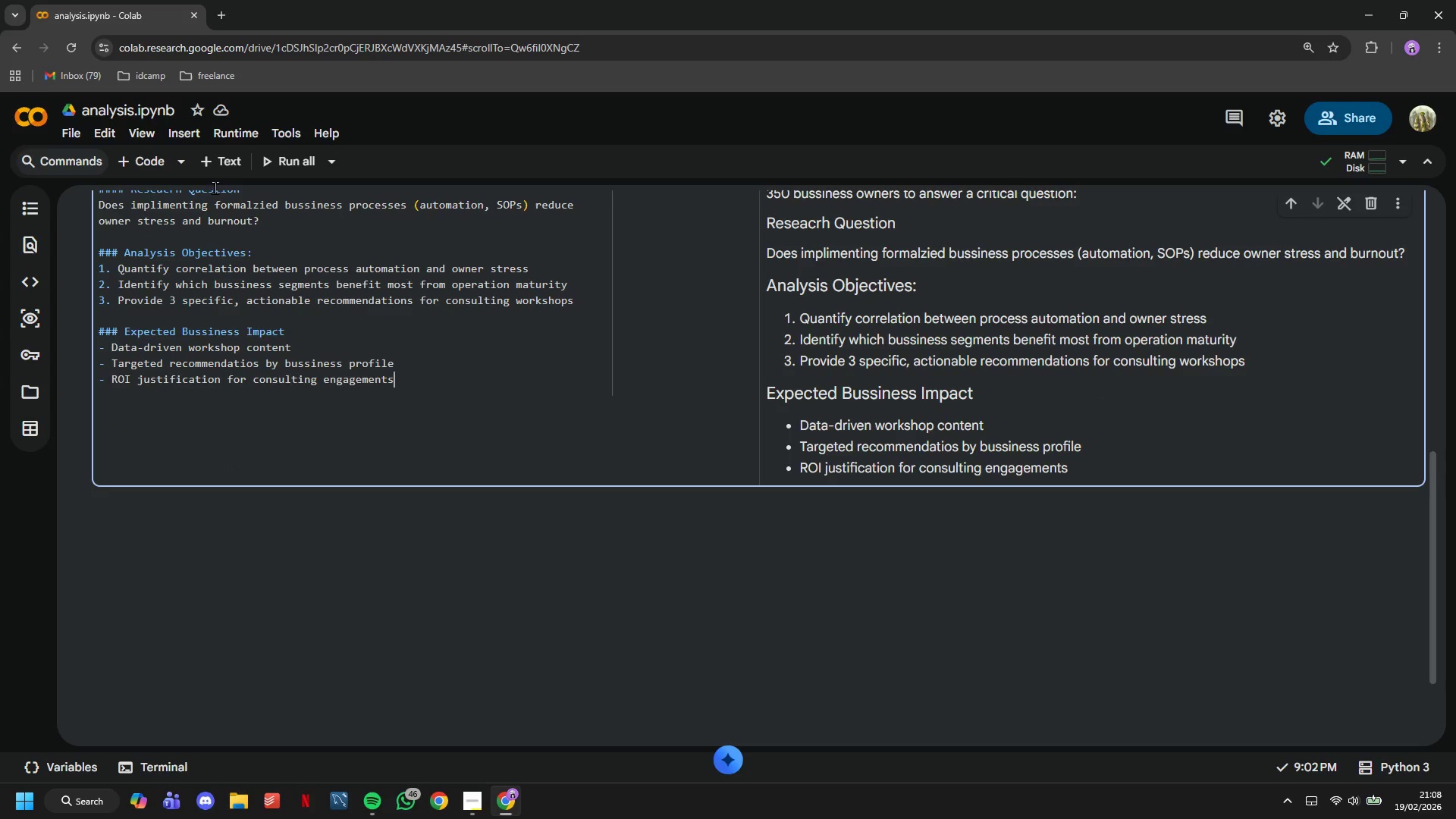 
left_click([221, 174])
 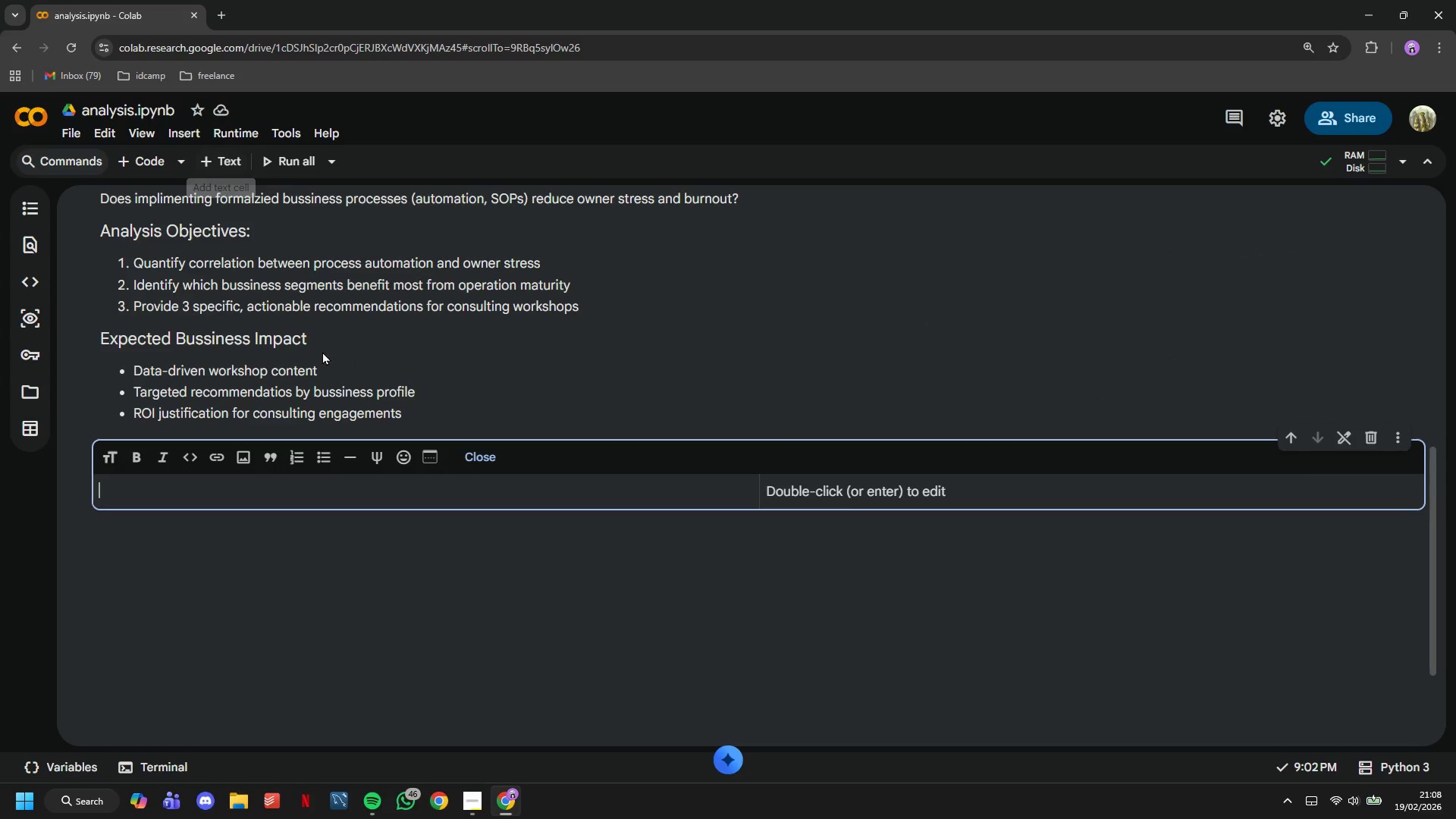 
type(## 2. Data Loading)
 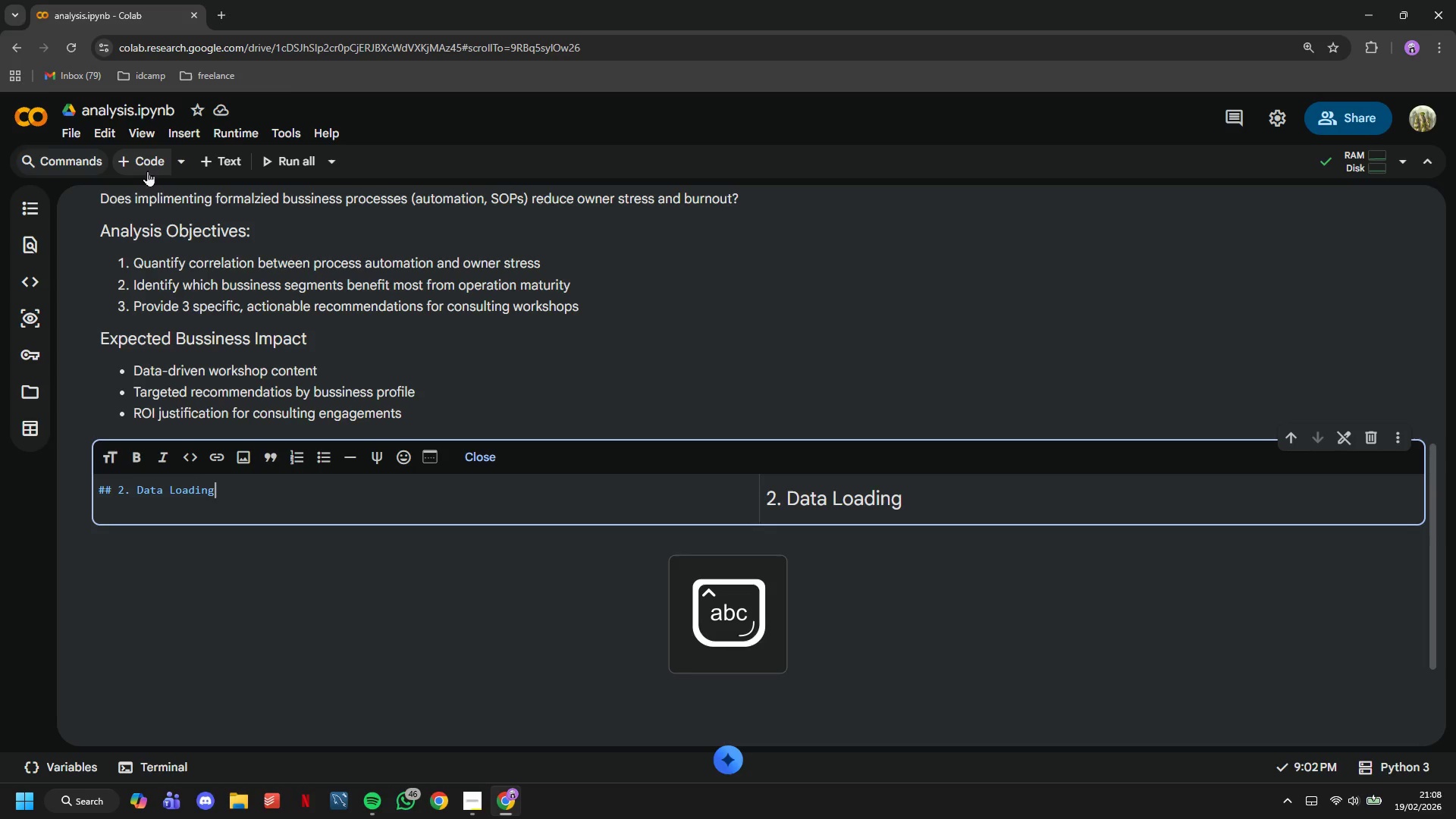 
left_click([146, 170])
 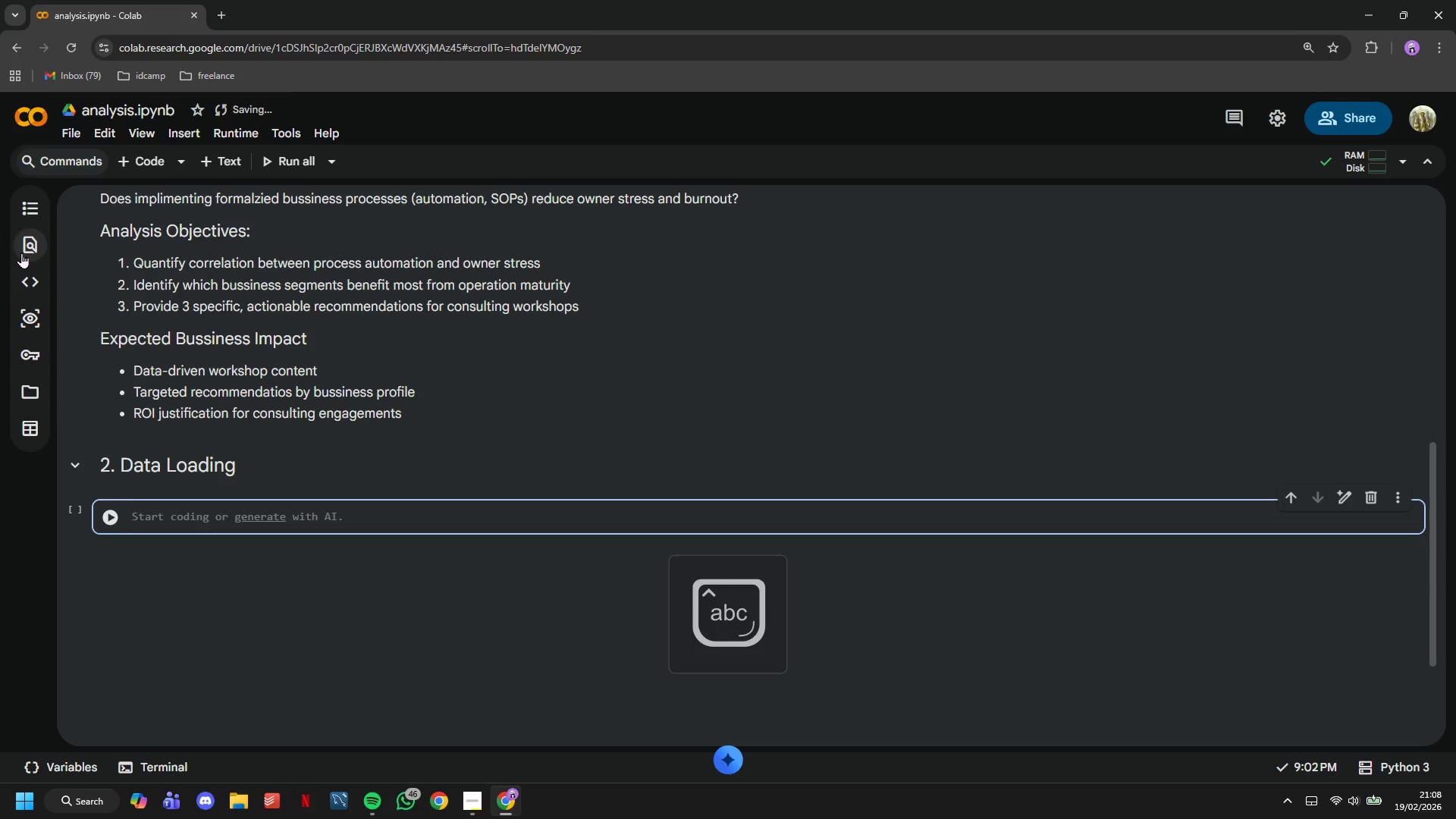 
left_click([27, 224])
 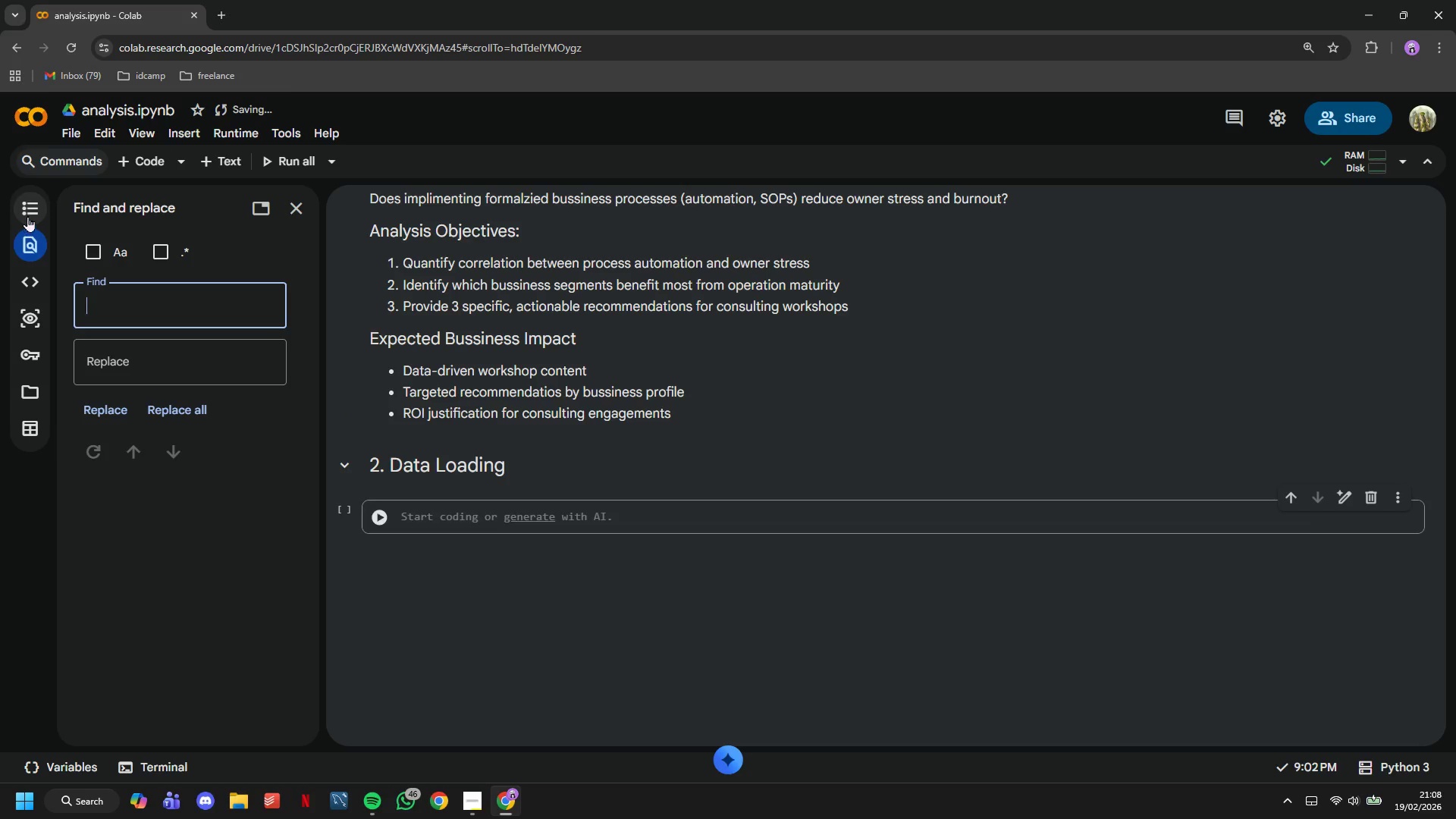 
left_click([27, 216])
 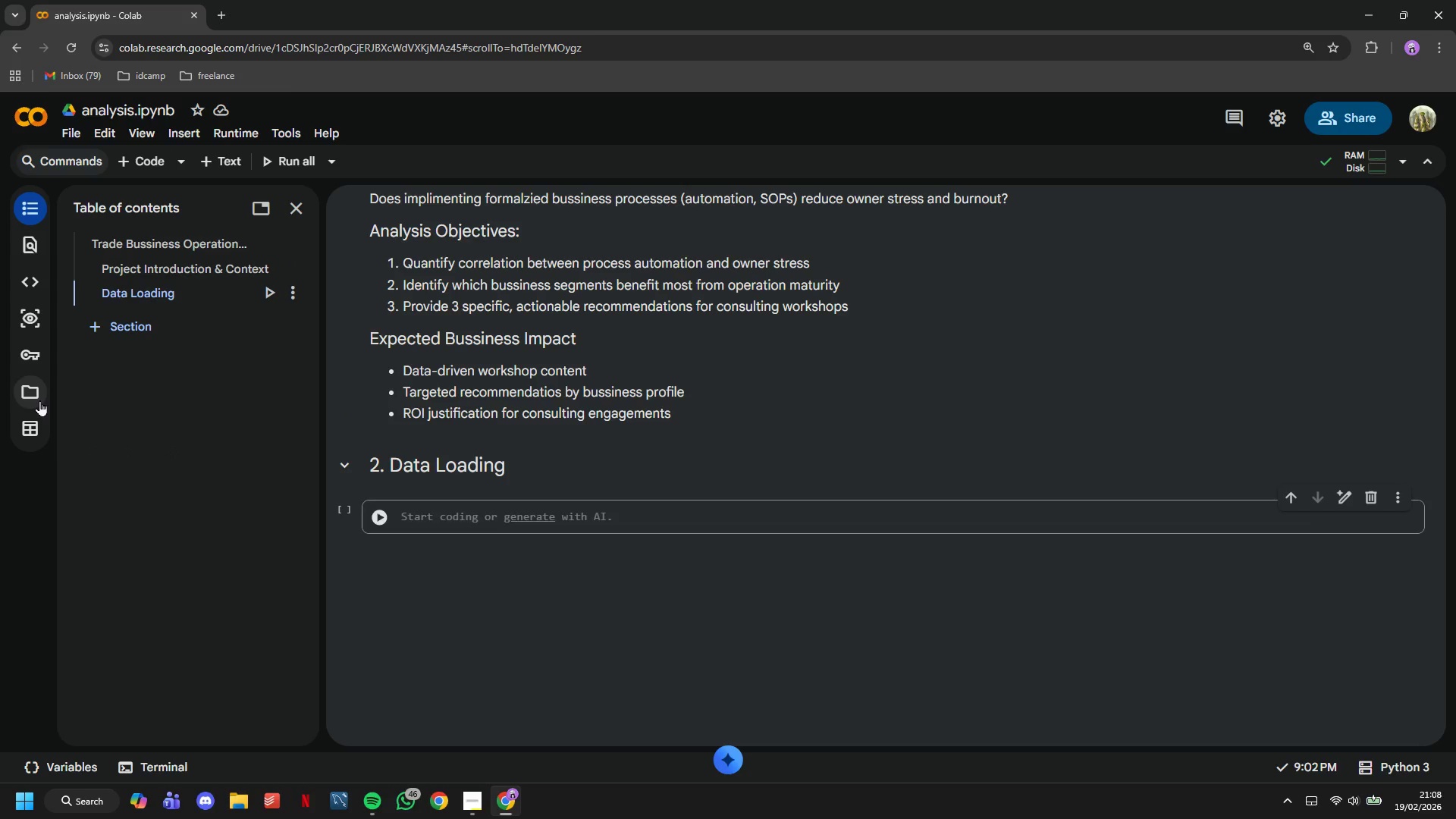 
left_click([32, 395])
 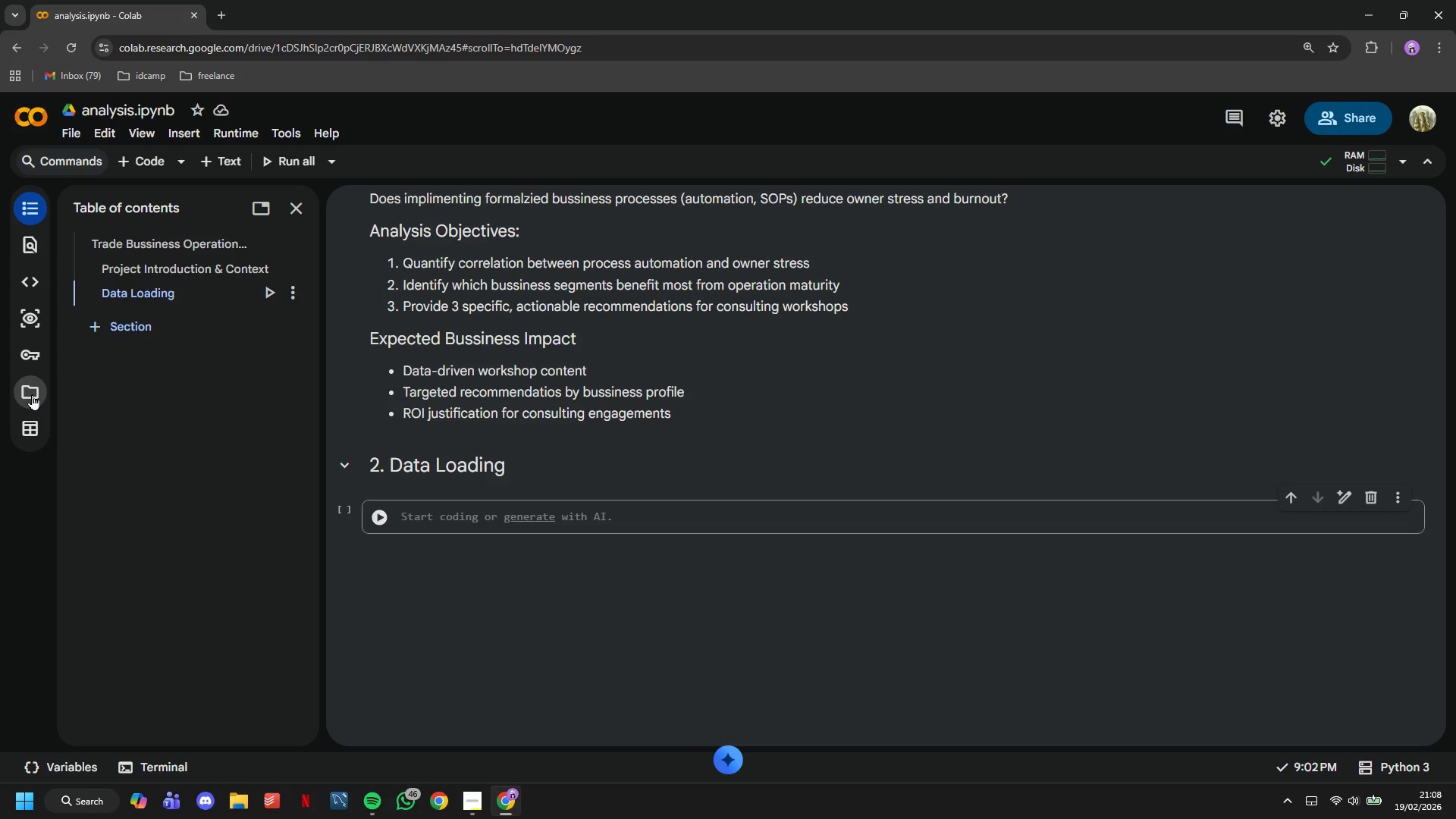 
mouse_move([115, 253])
 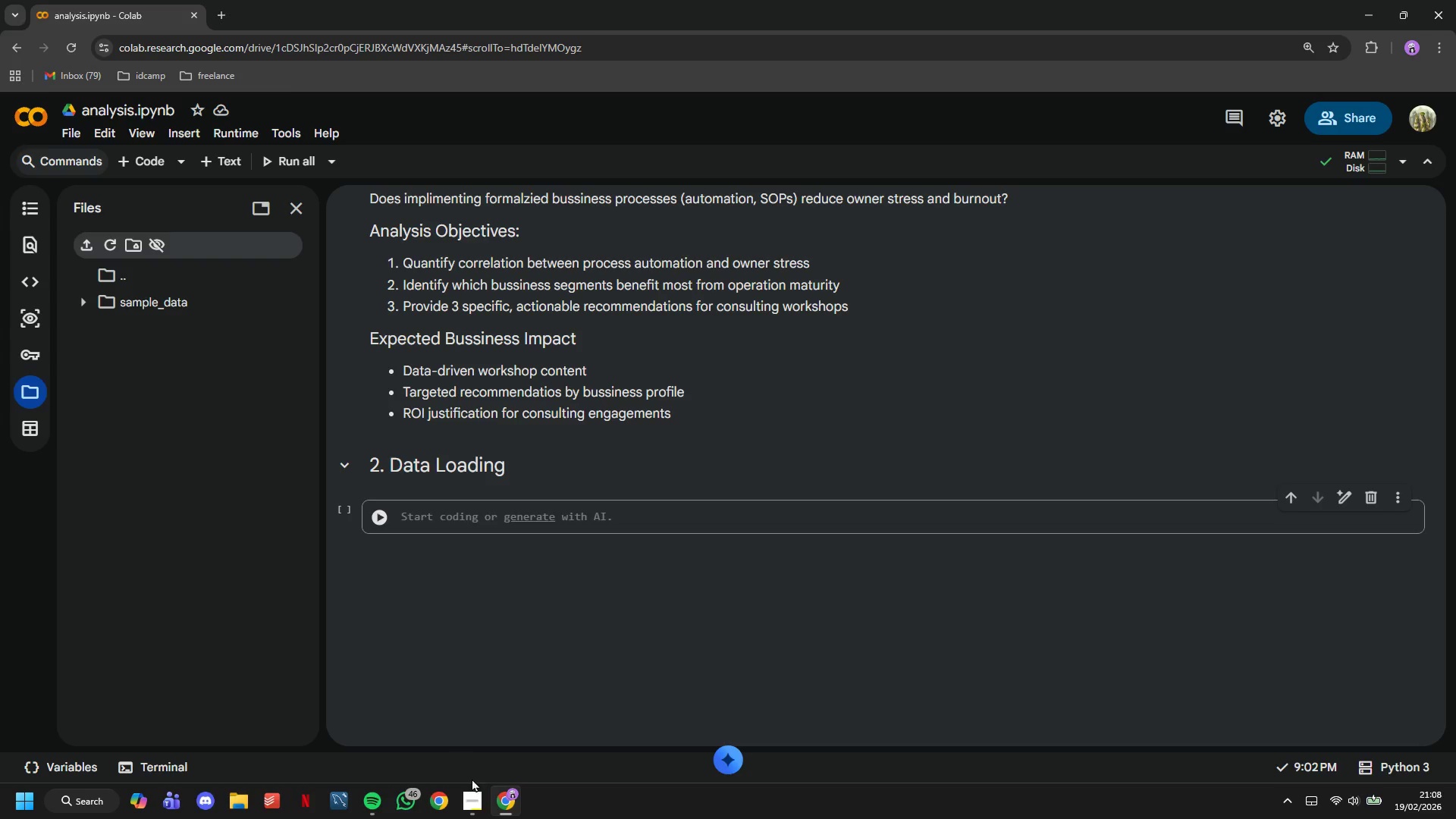 
left_click([475, 789])